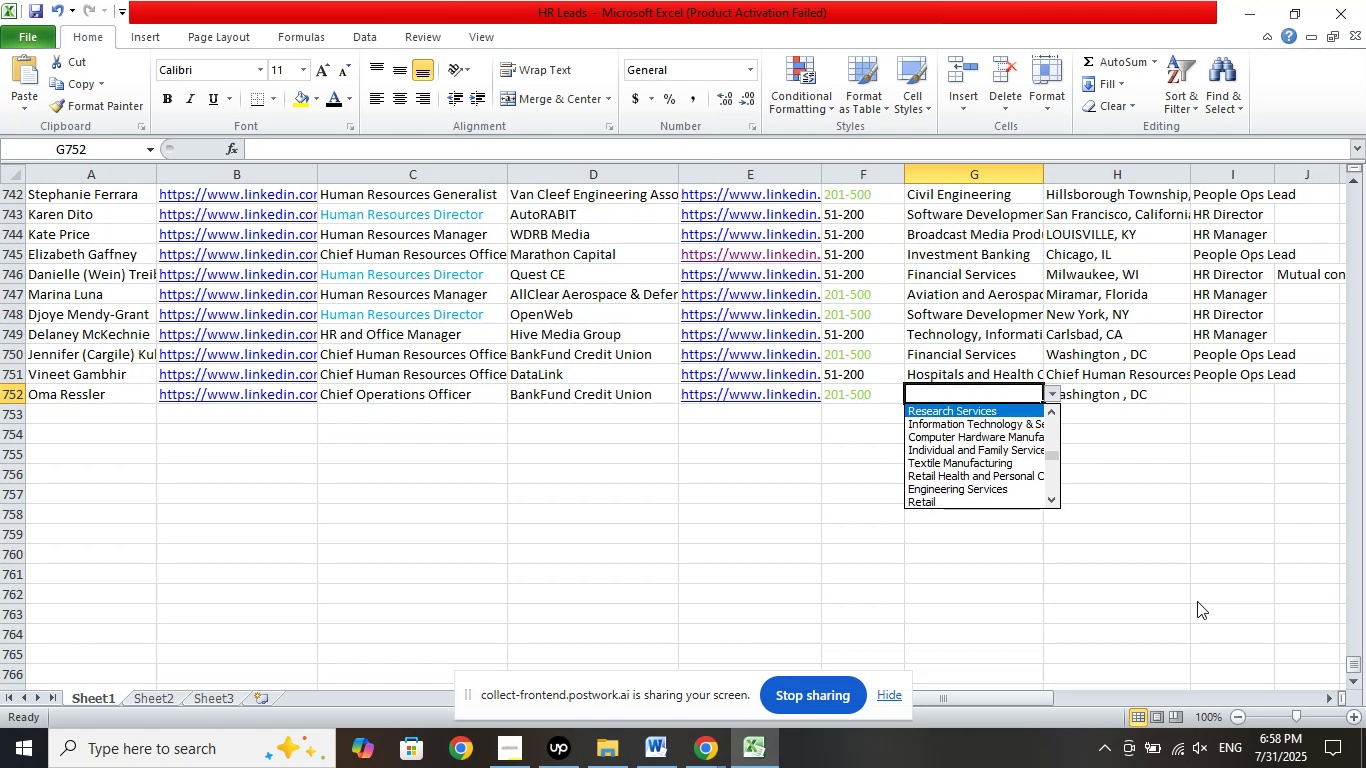 
key(ArrowUp)
 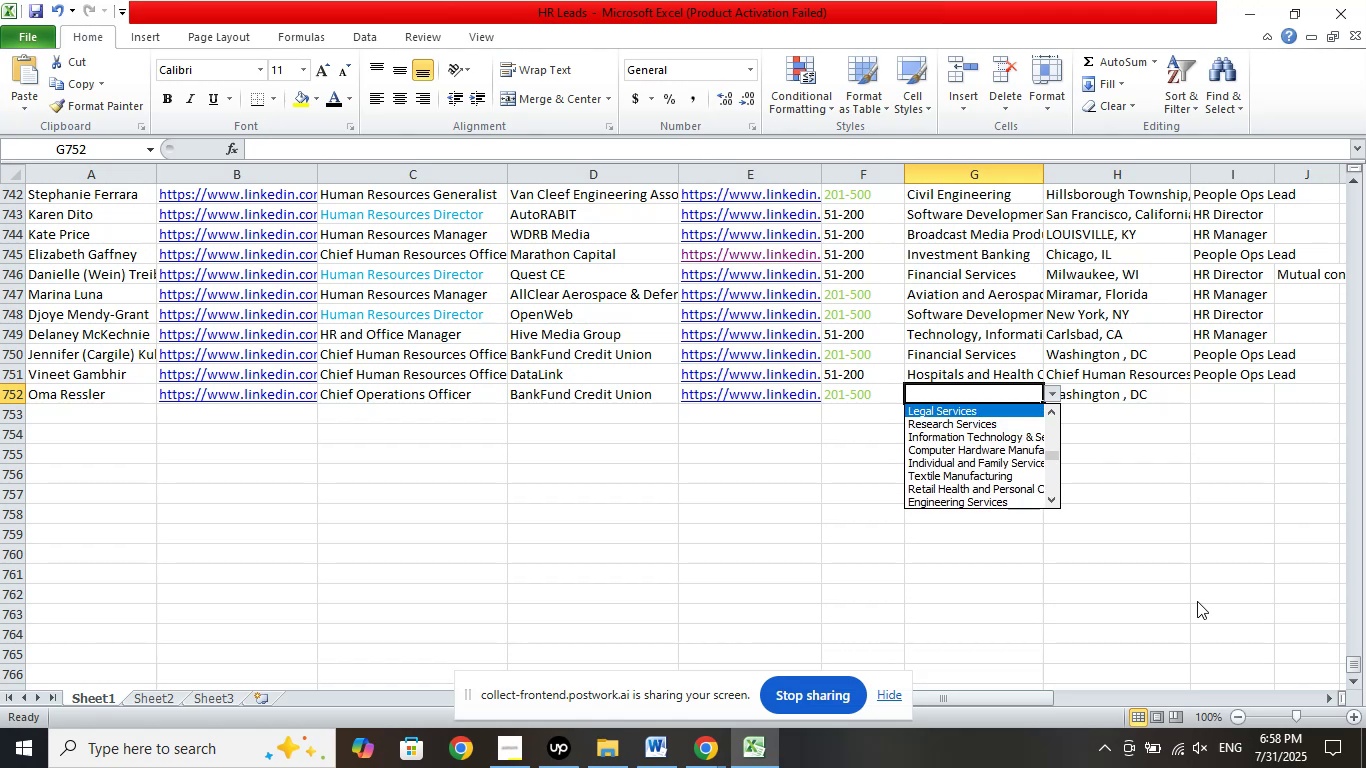 
key(ArrowUp)
 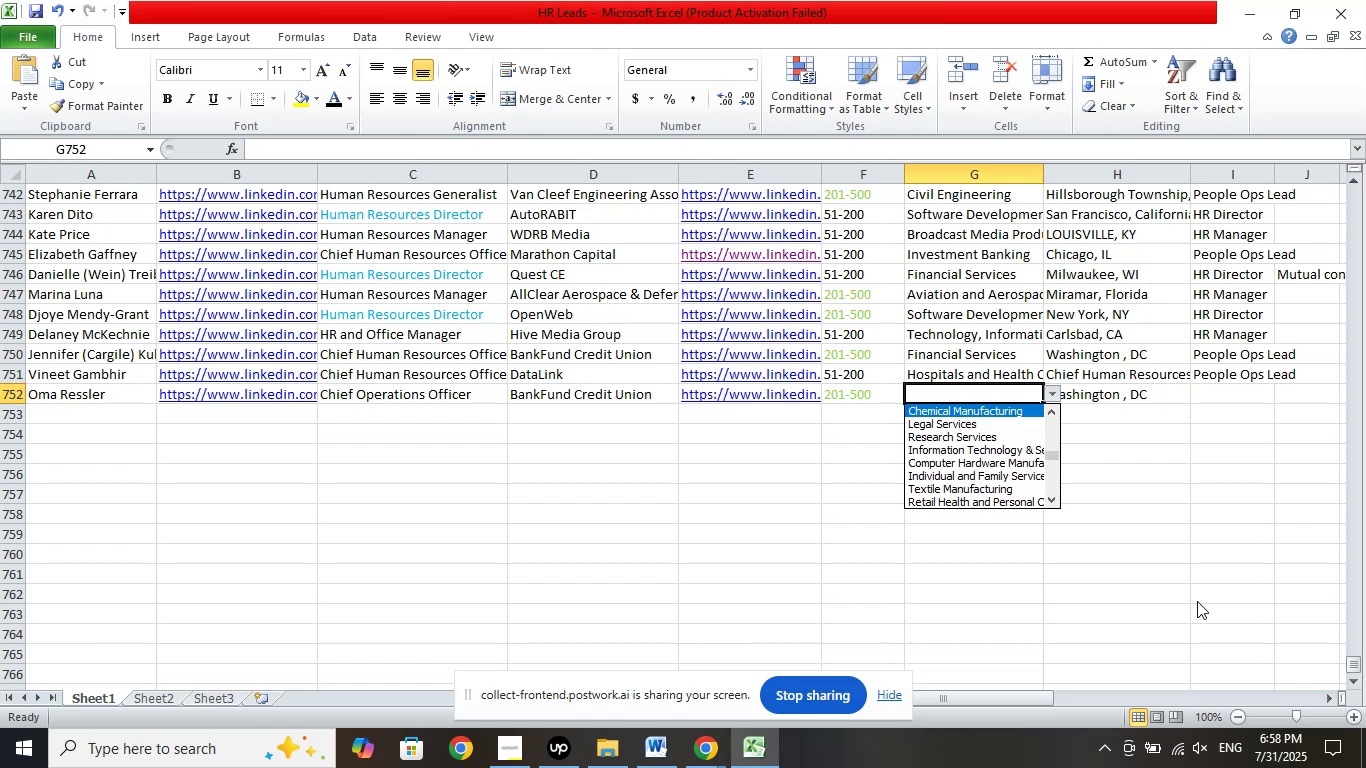 
key(ArrowUp)
 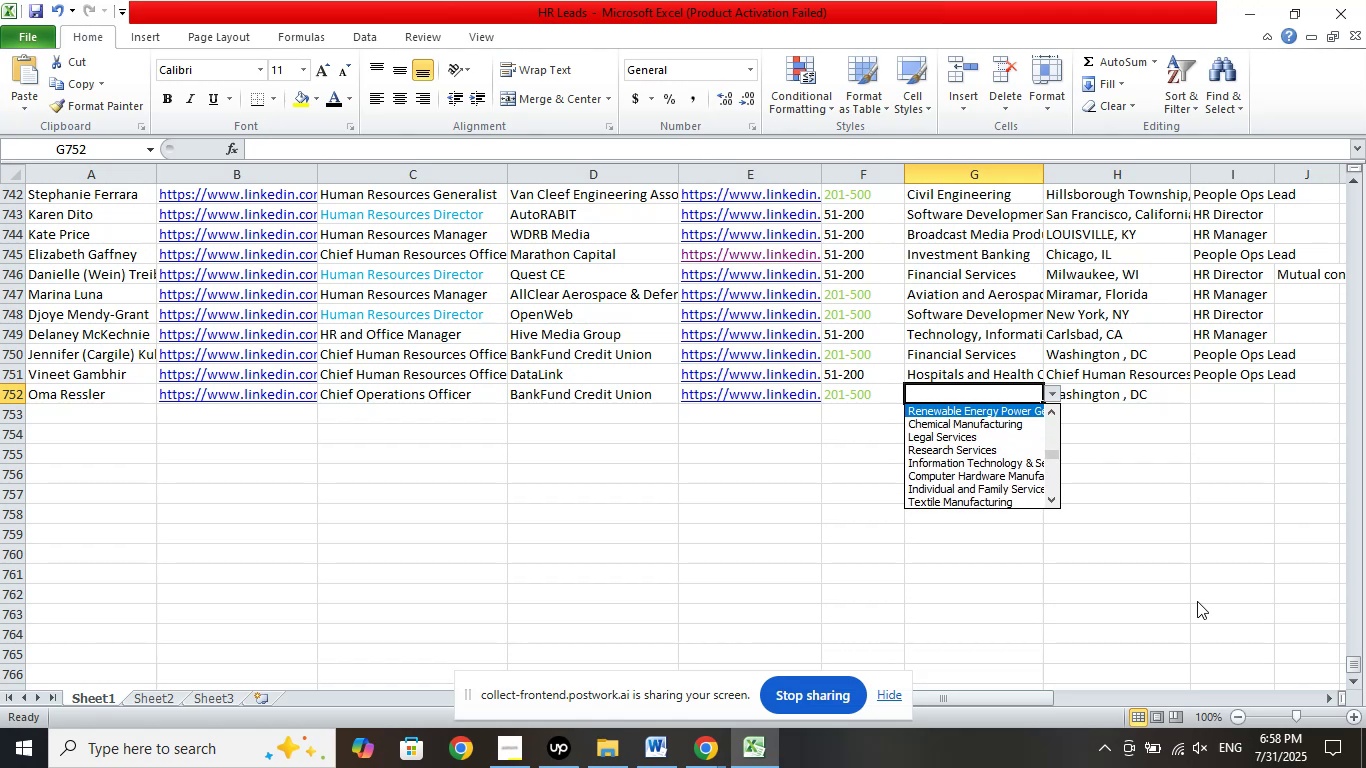 
key(ArrowUp)
 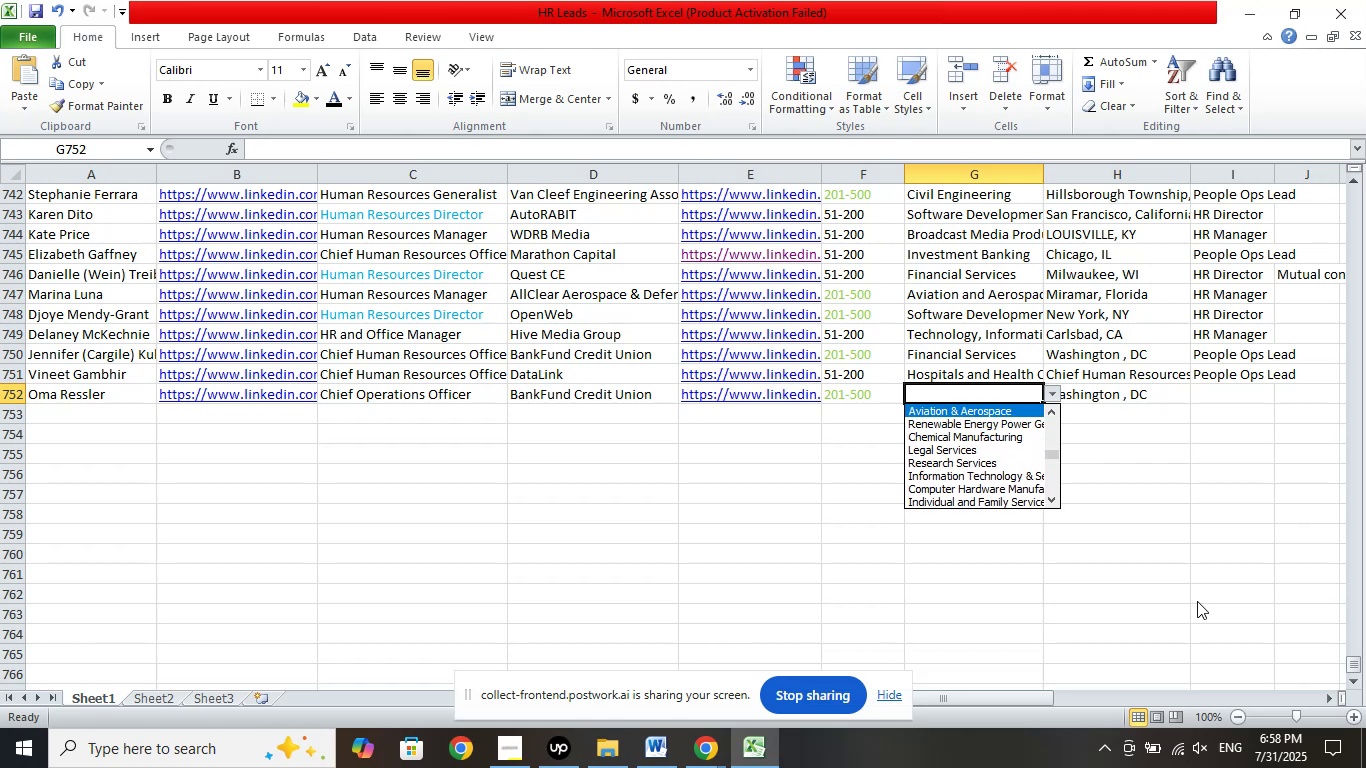 
key(ArrowUp)
 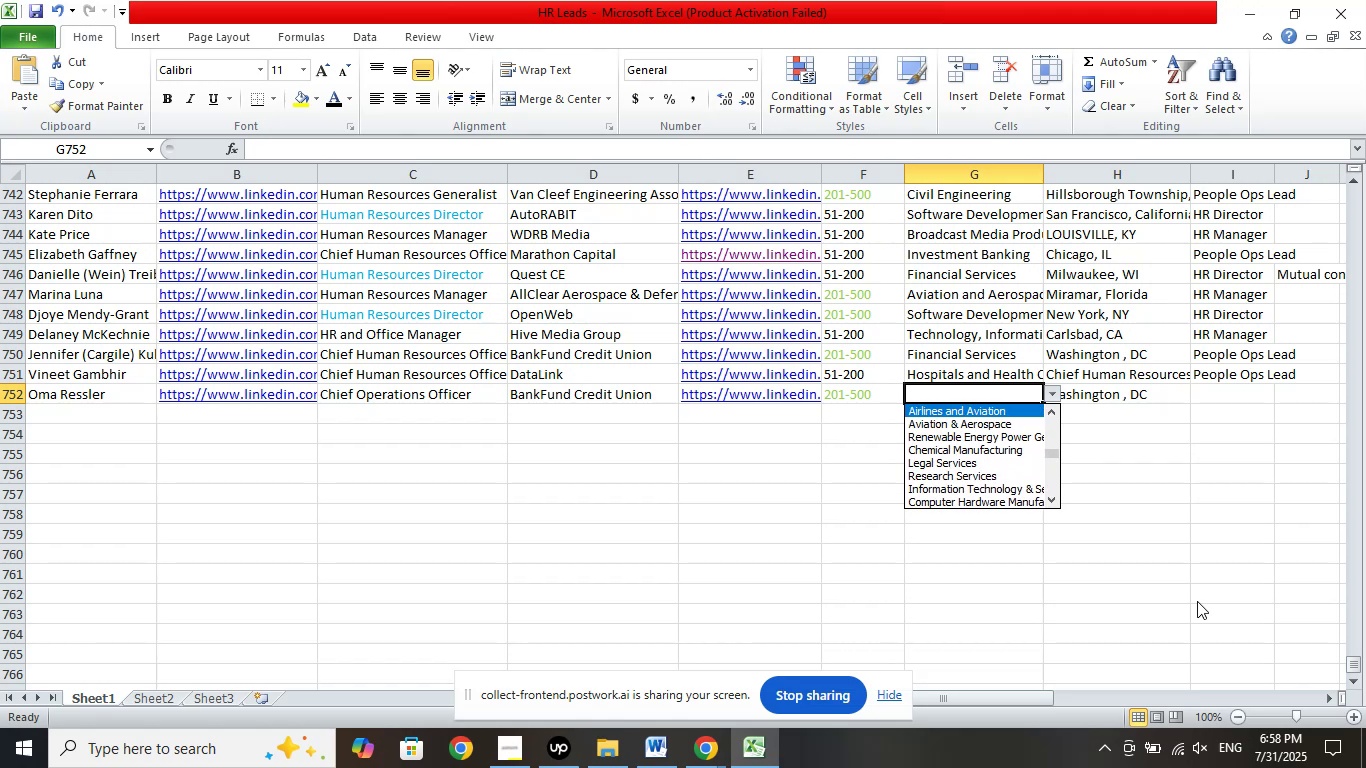 
key(ArrowUp)
 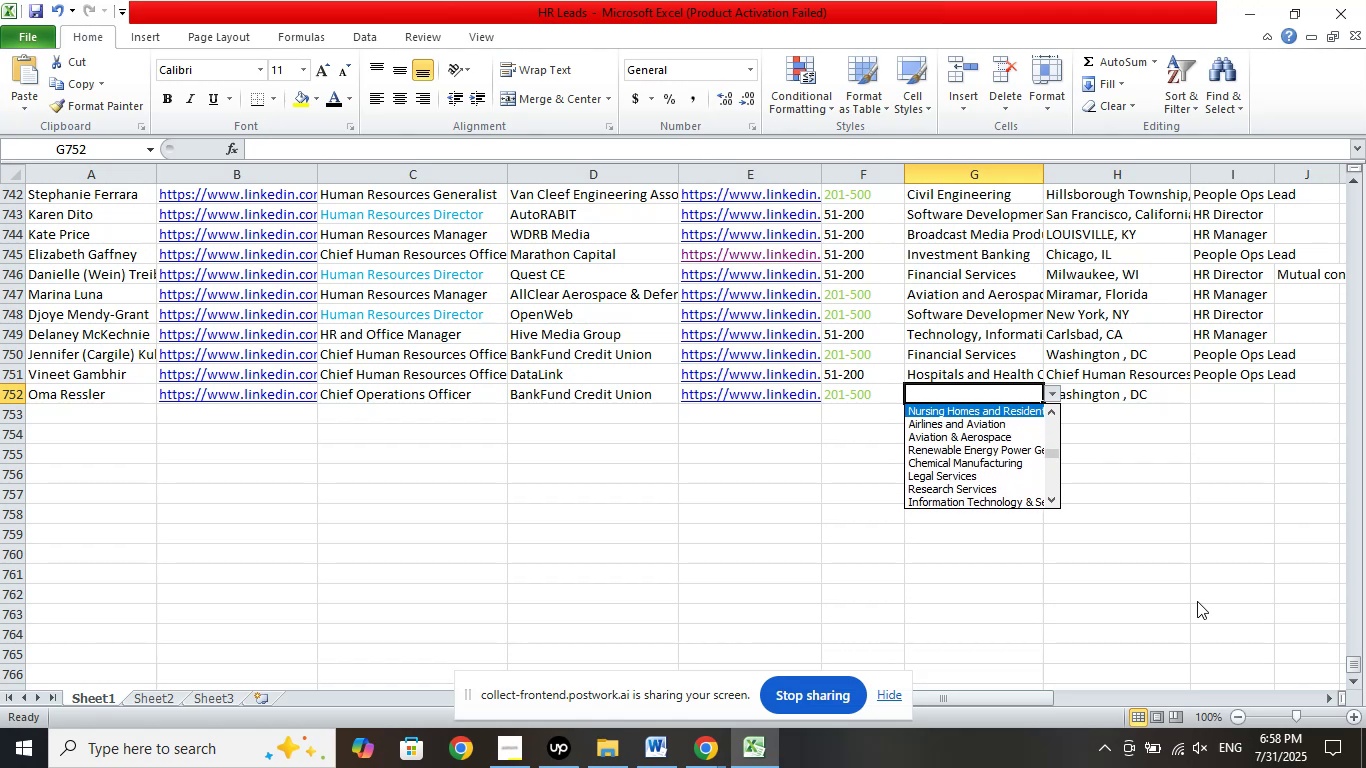 
key(ArrowUp)
 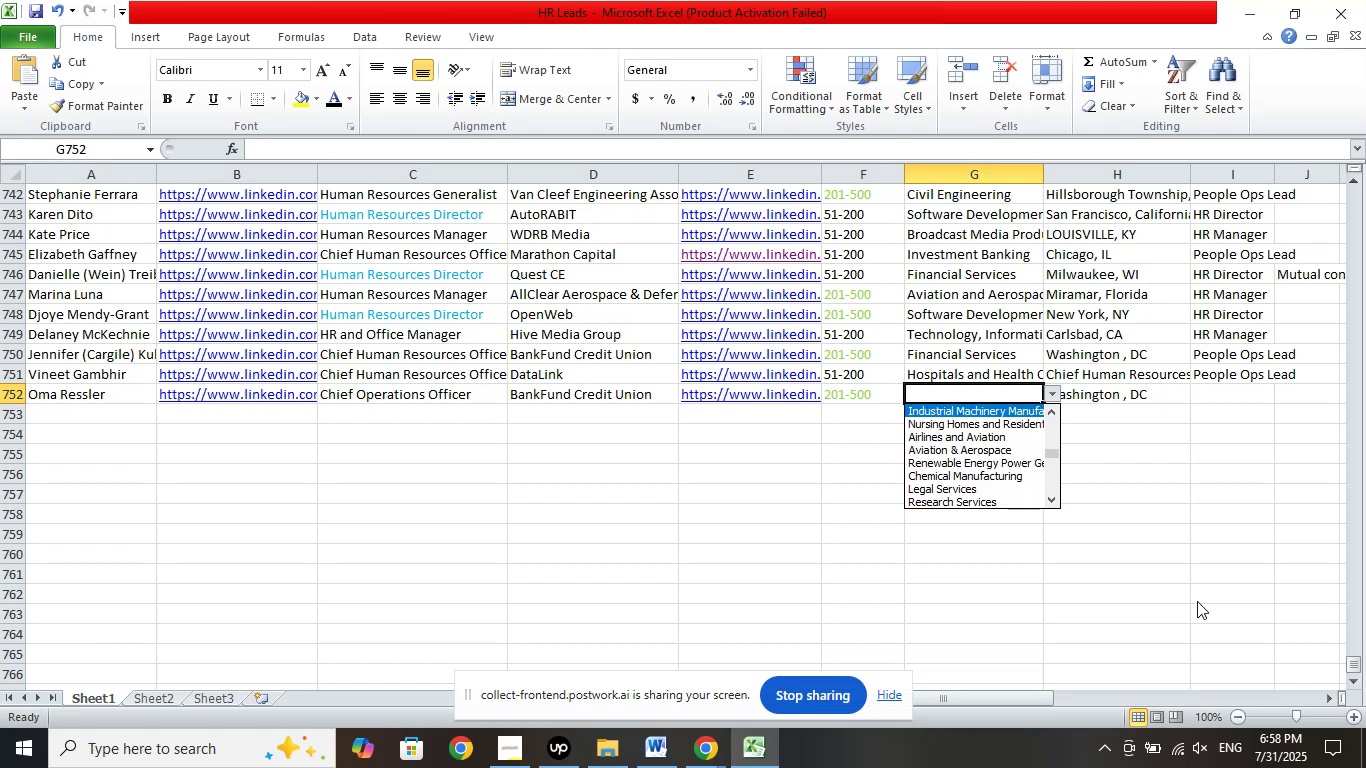 
key(ArrowUp)
 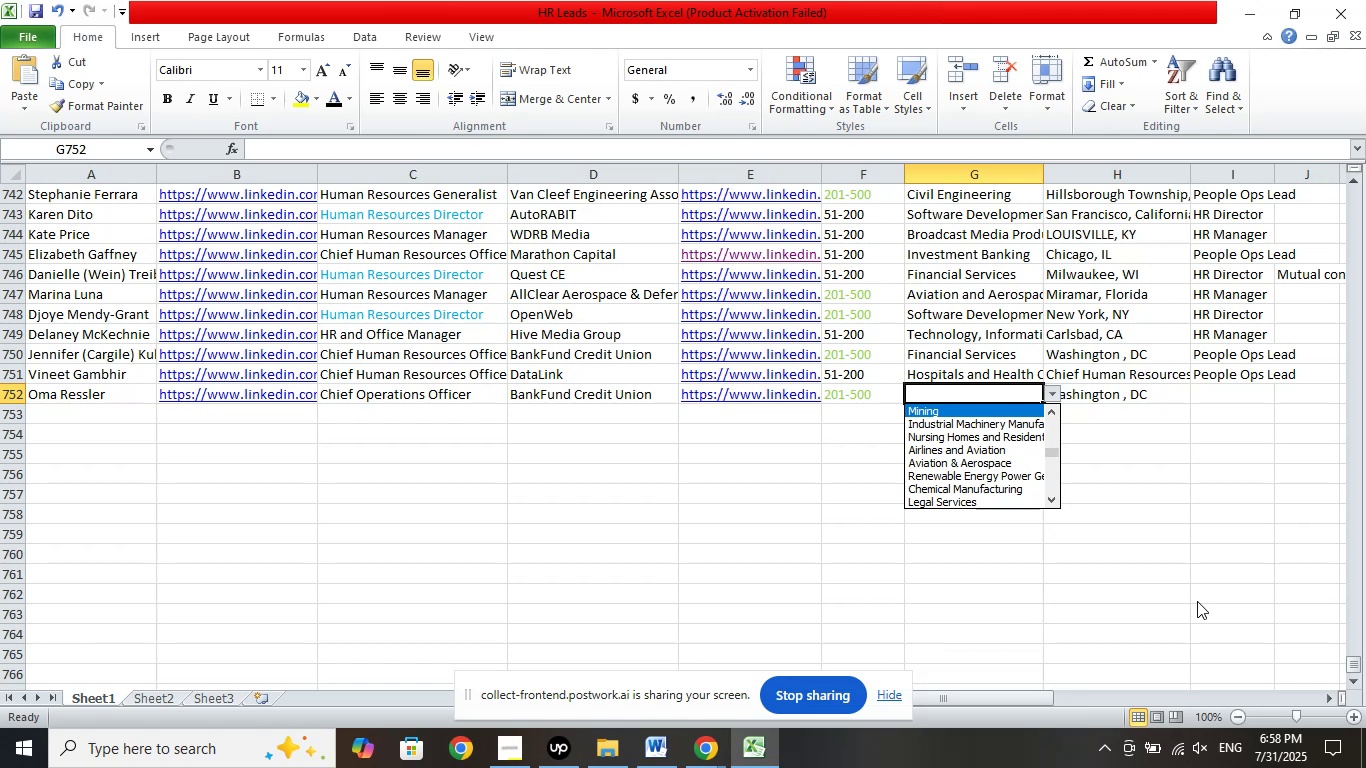 
key(ArrowUp)
 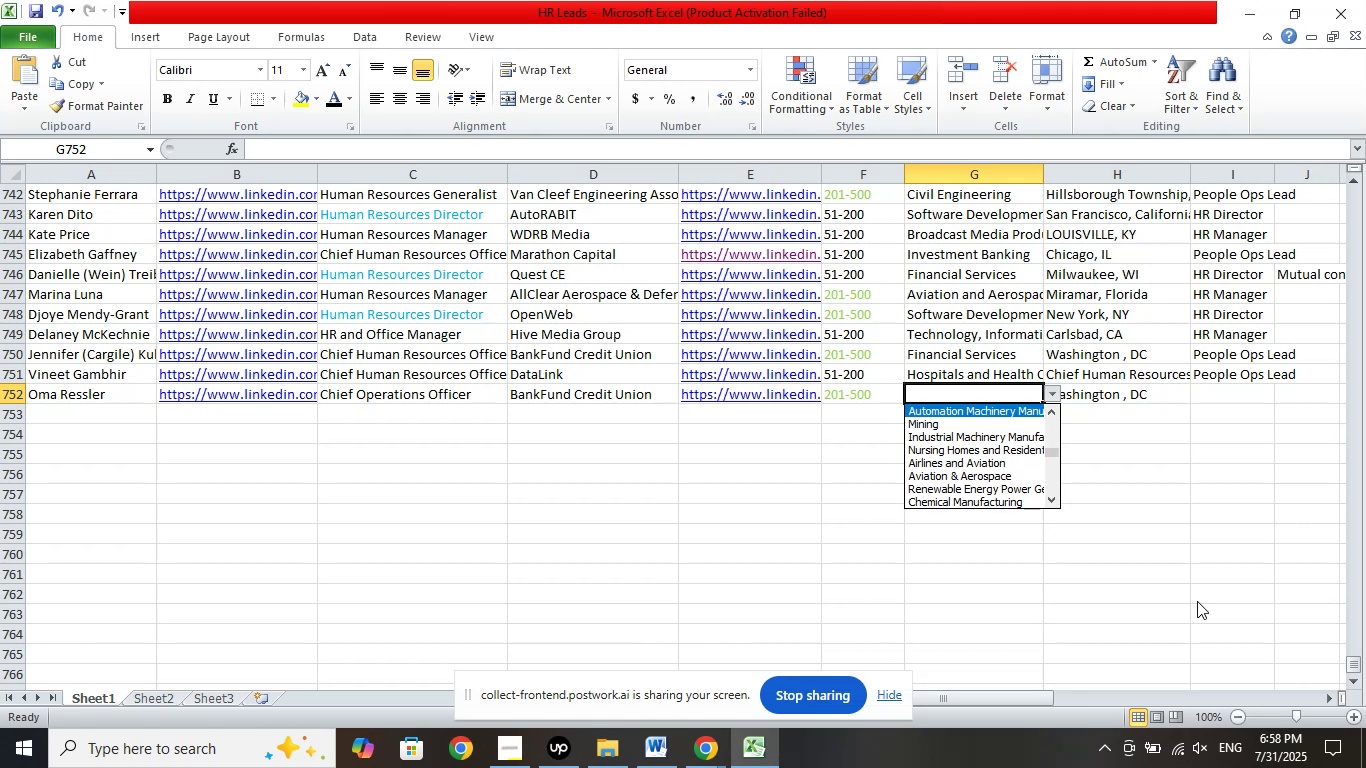 
key(ArrowUp)
 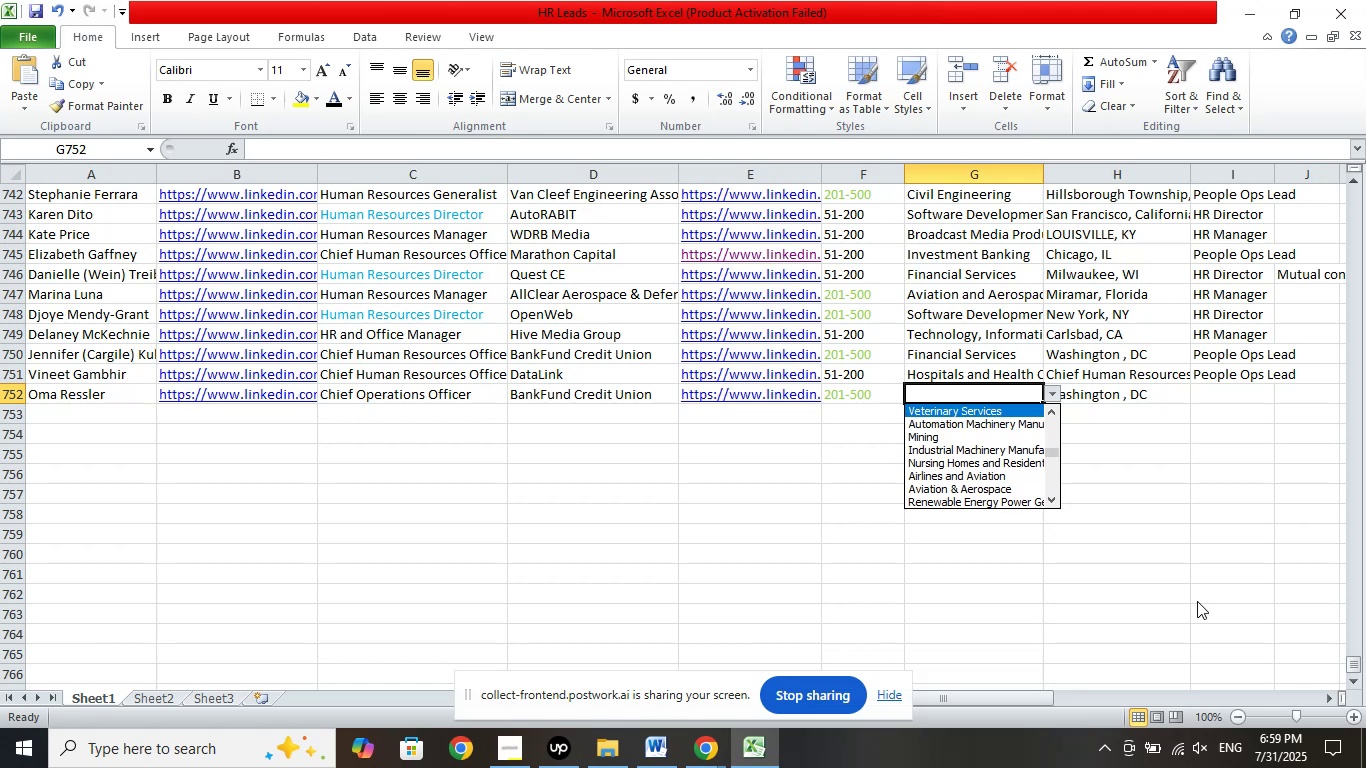 
key(ArrowUp)
 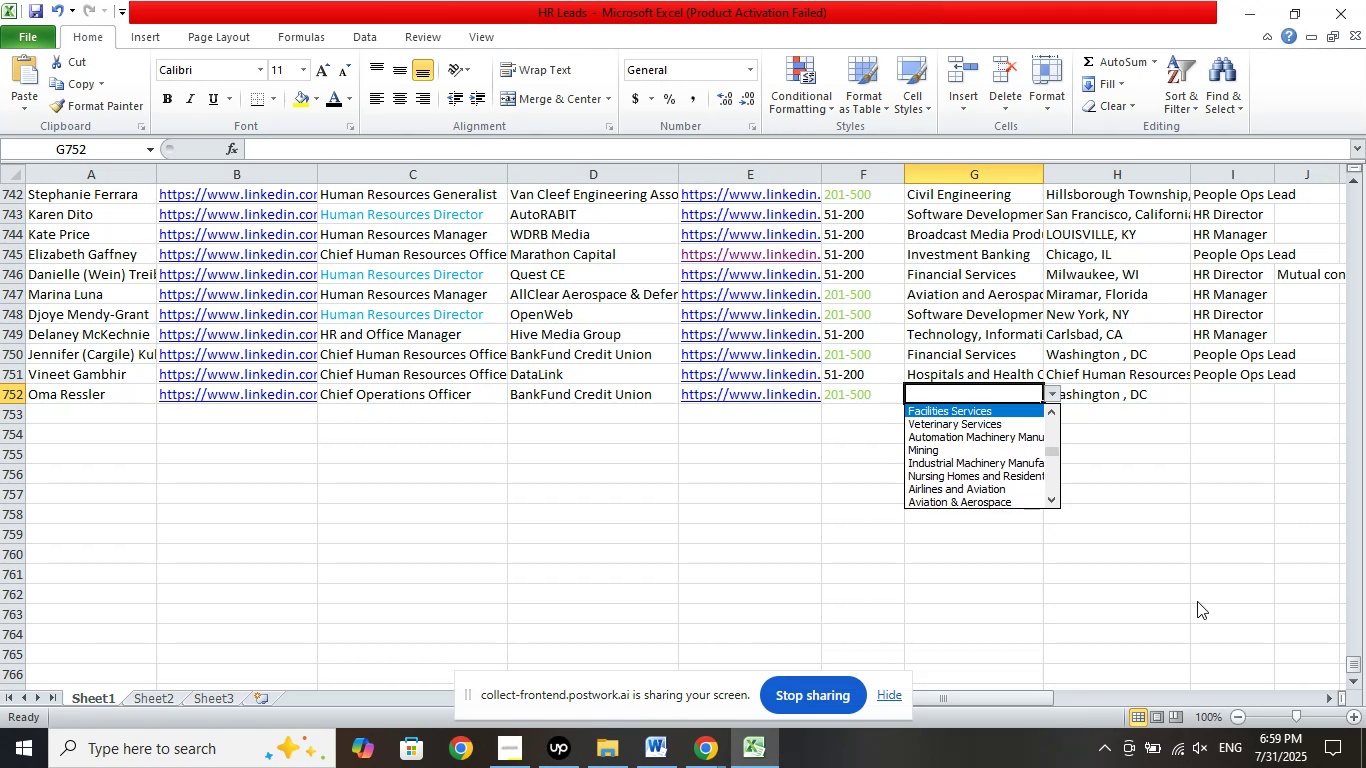 
key(ArrowUp)
 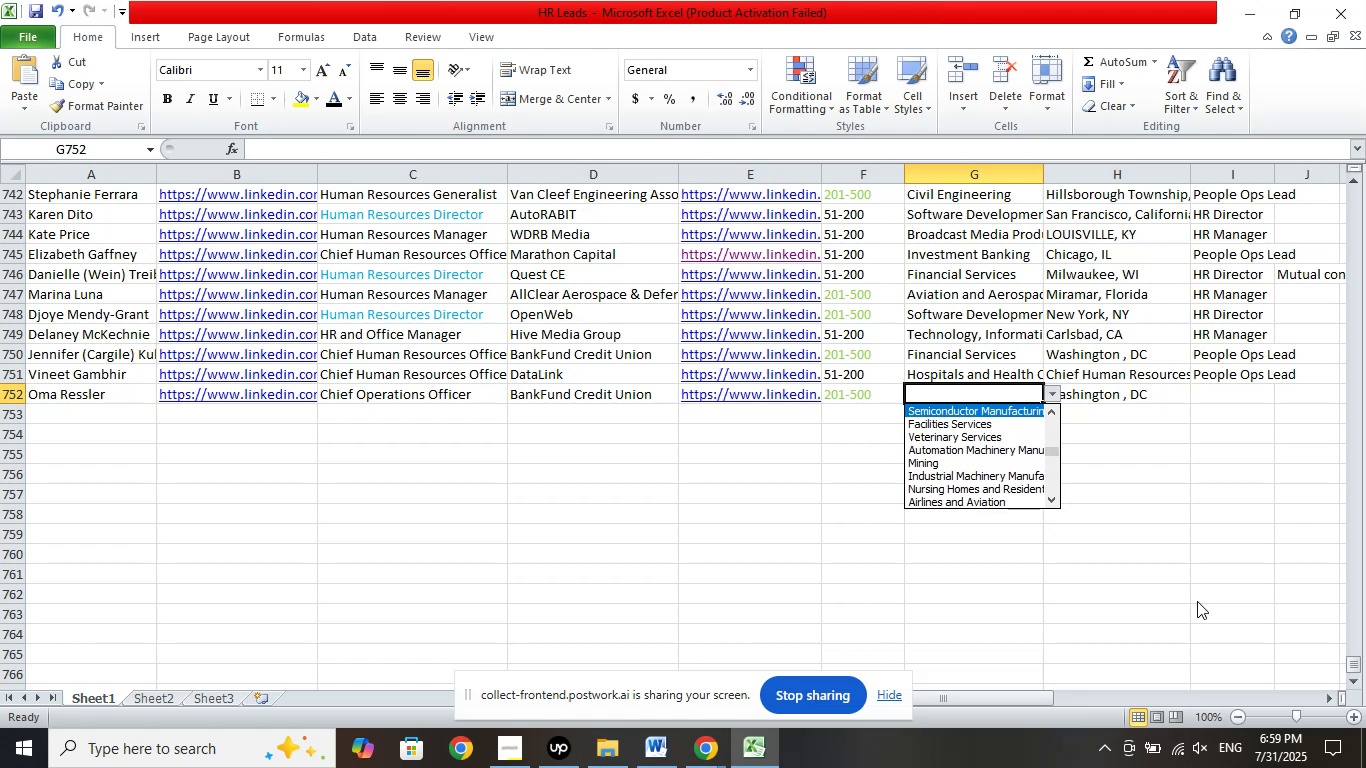 
key(ArrowUp)
 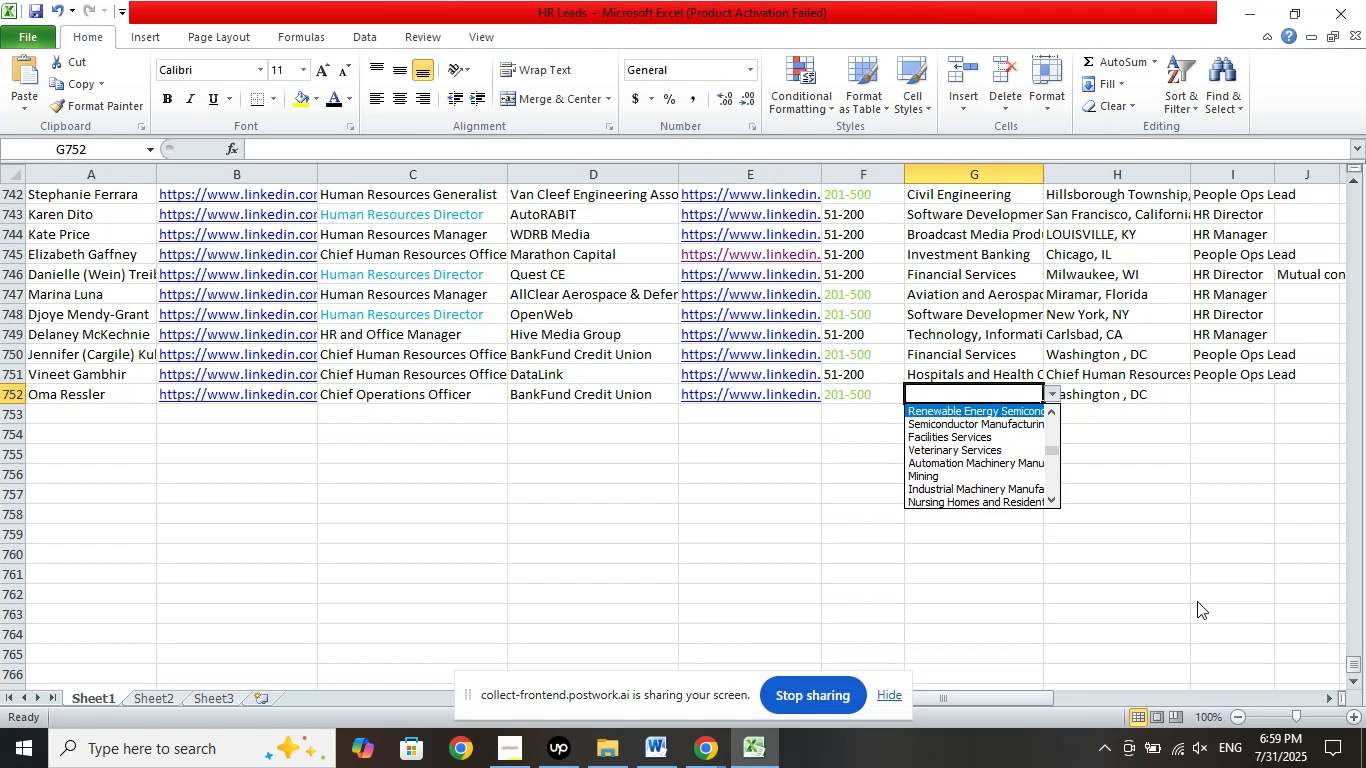 
key(ArrowUp)
 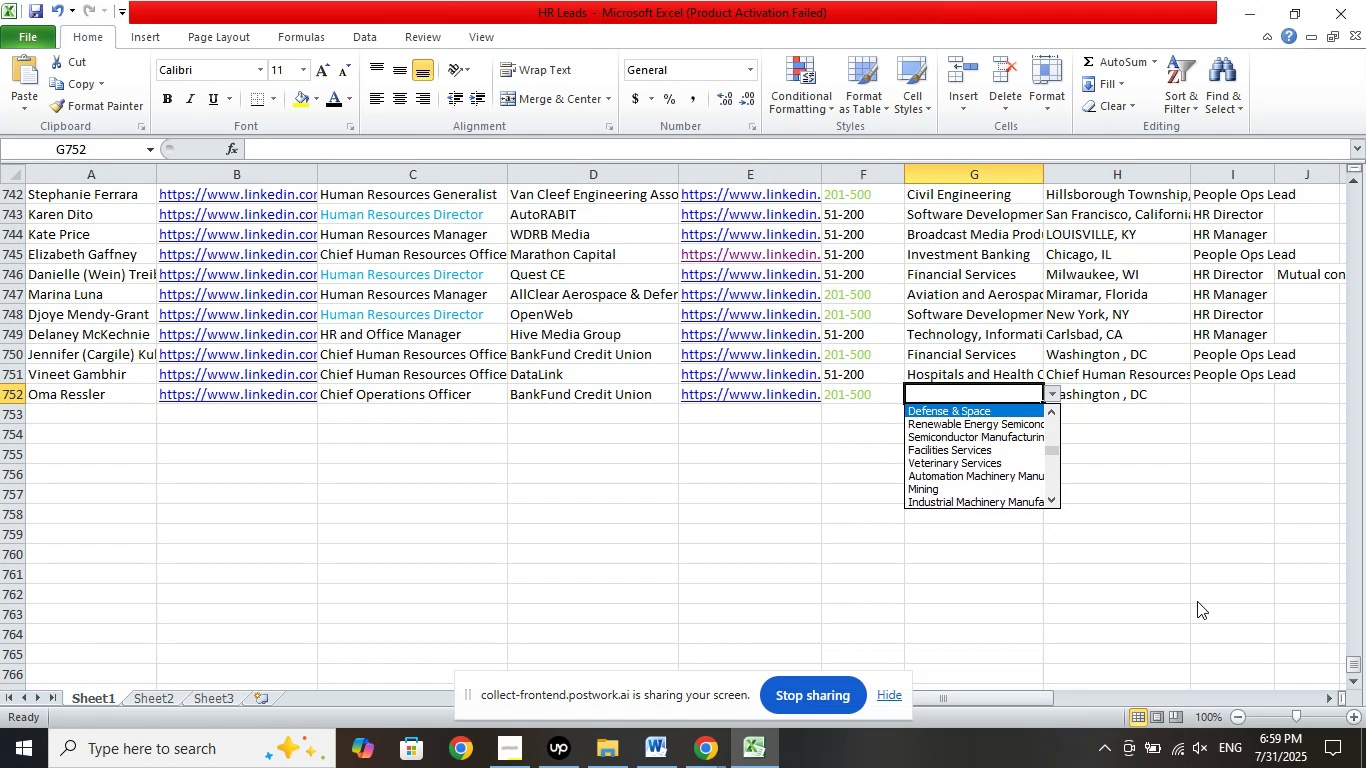 
key(ArrowUp)
 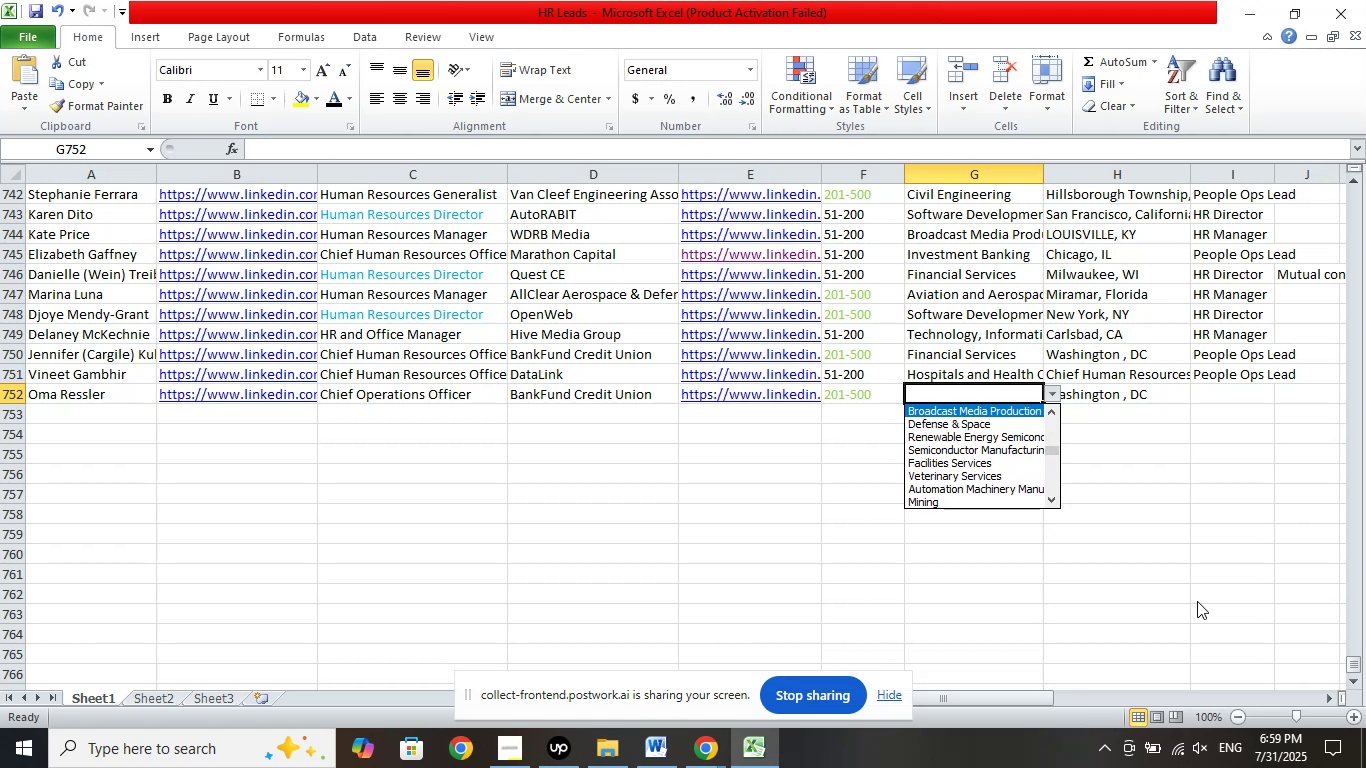 
key(ArrowUp)
 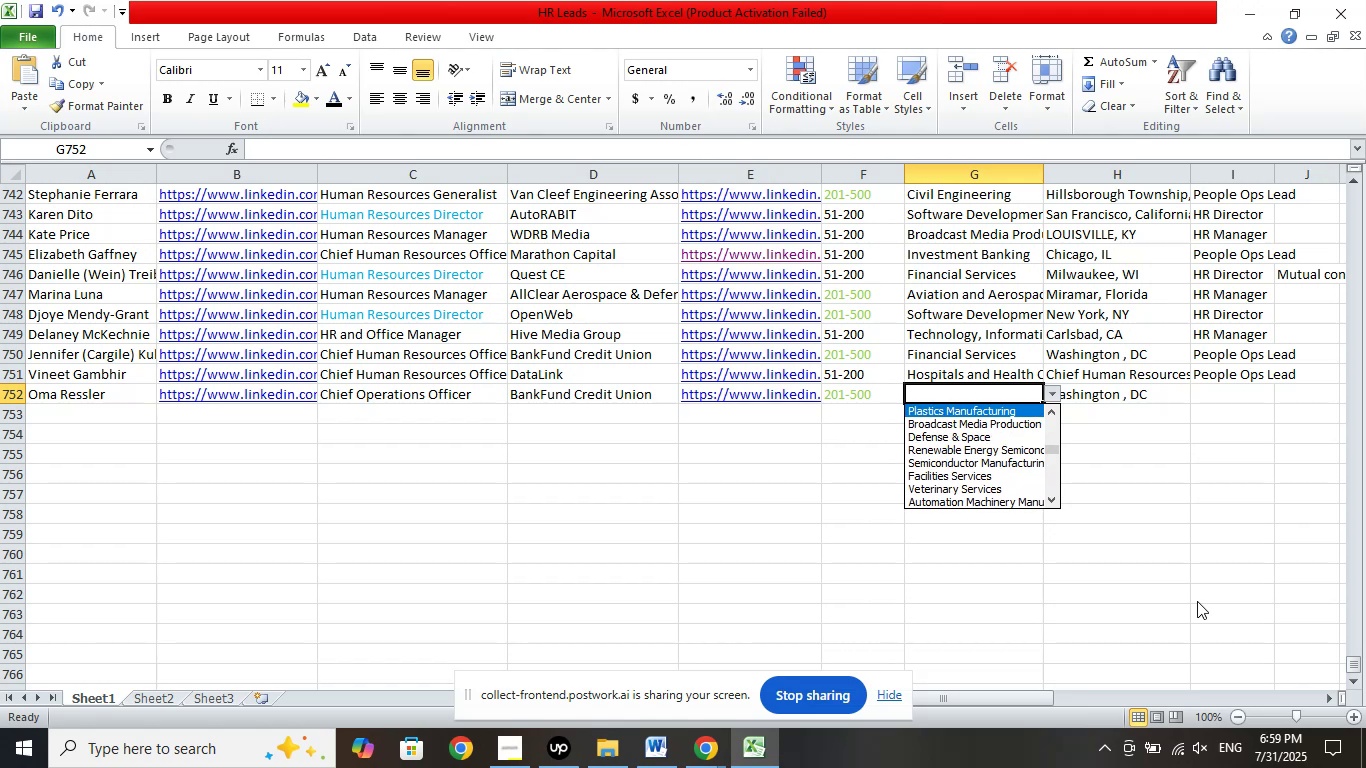 
key(ArrowUp)
 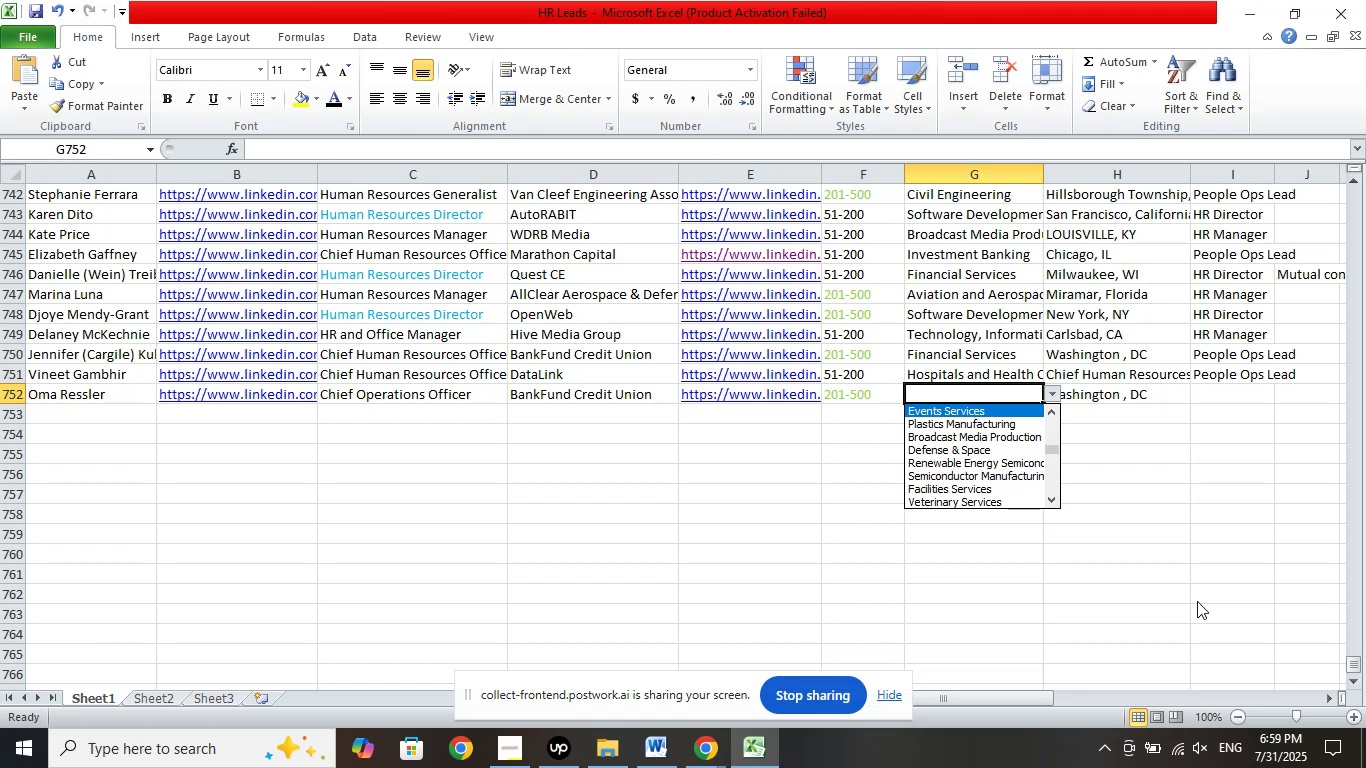 
key(ArrowUp)
 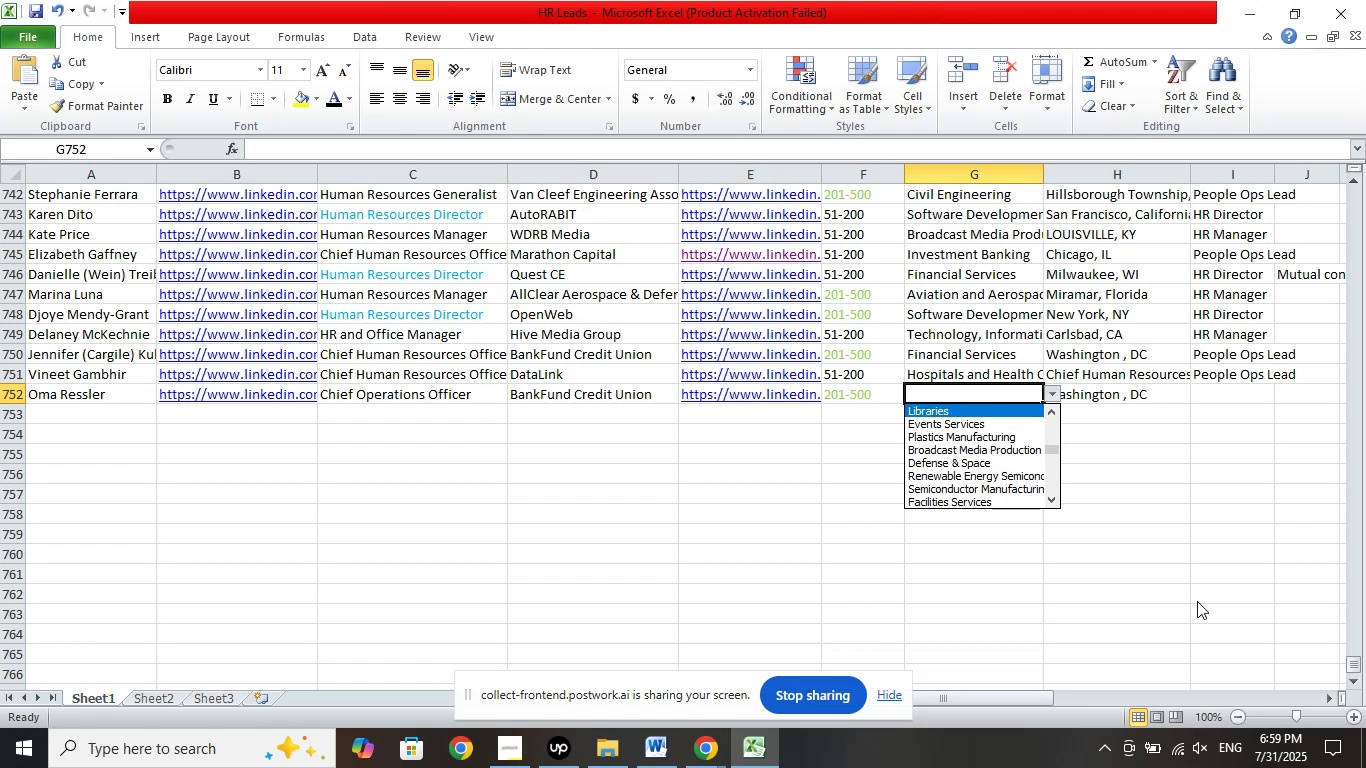 
key(ArrowUp)
 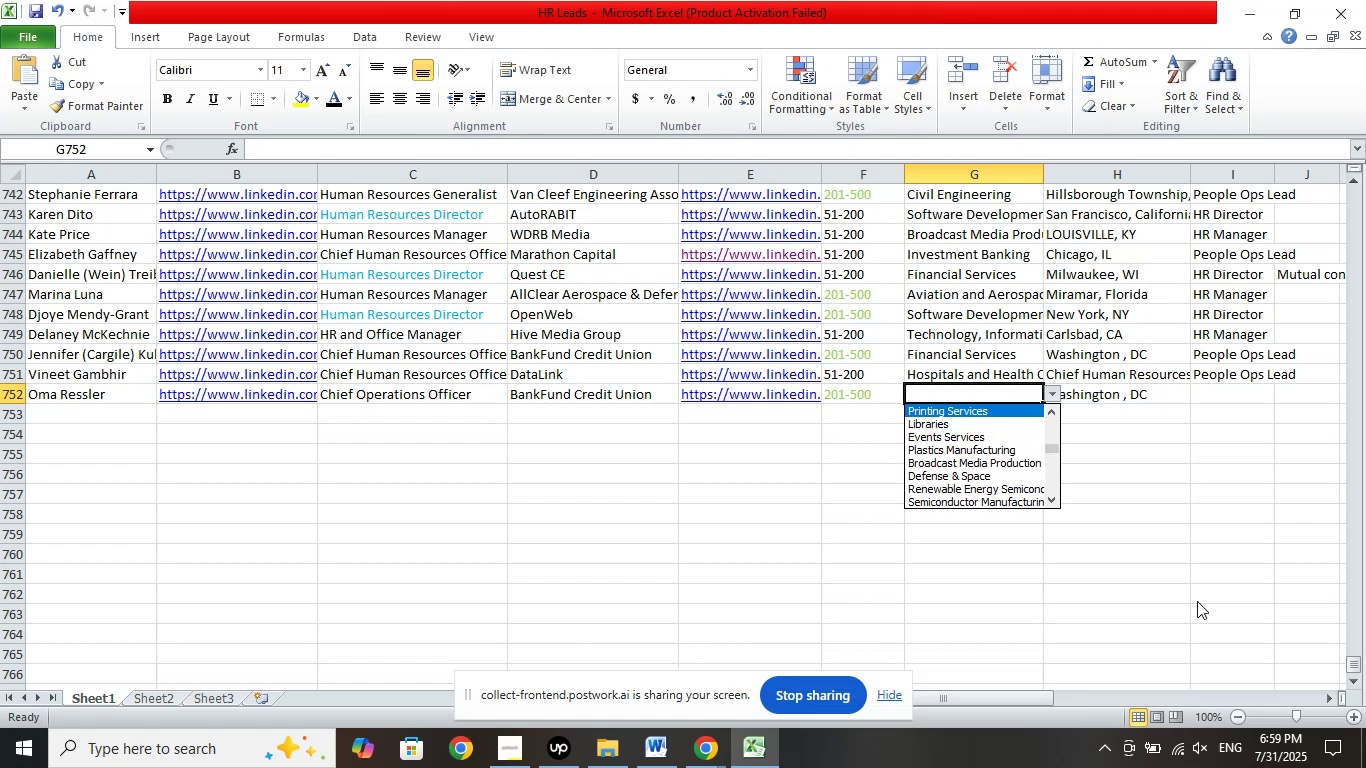 
key(ArrowUp)
 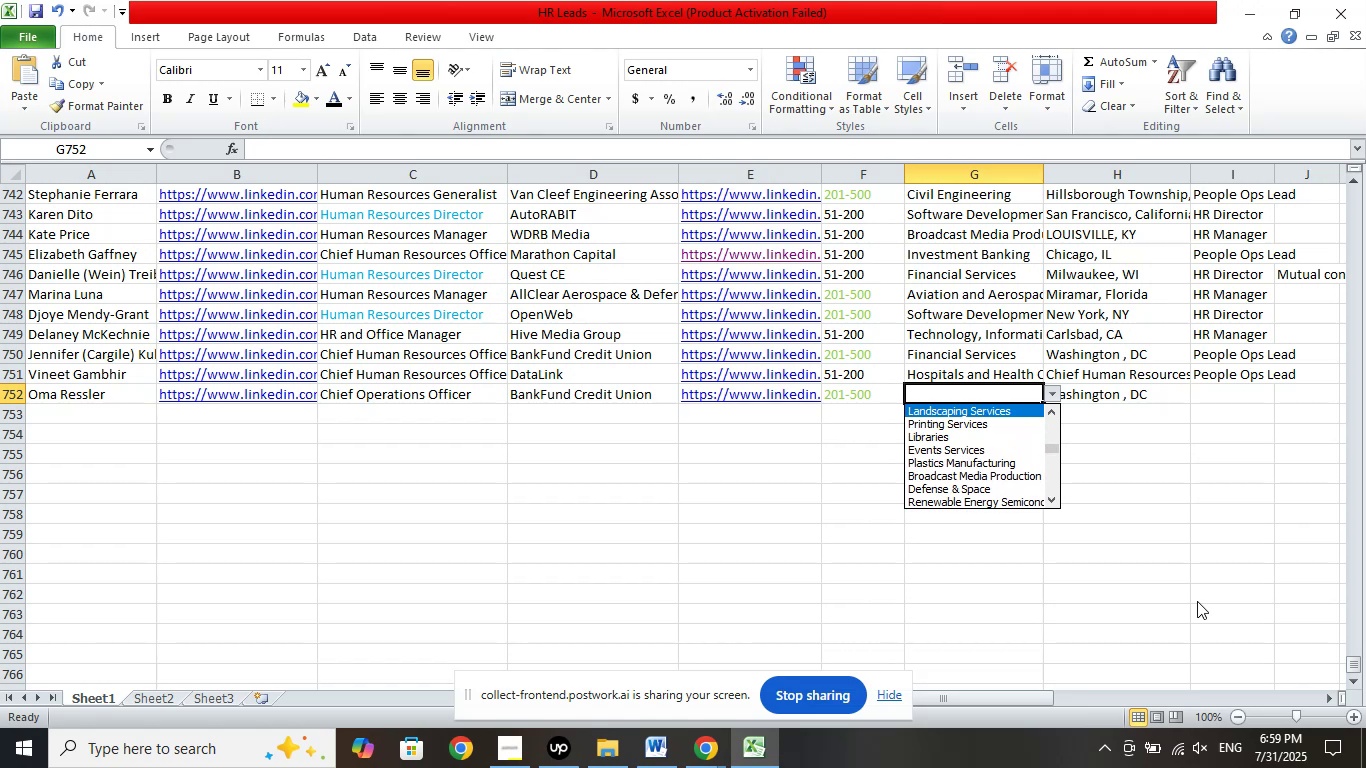 
key(ArrowUp)
 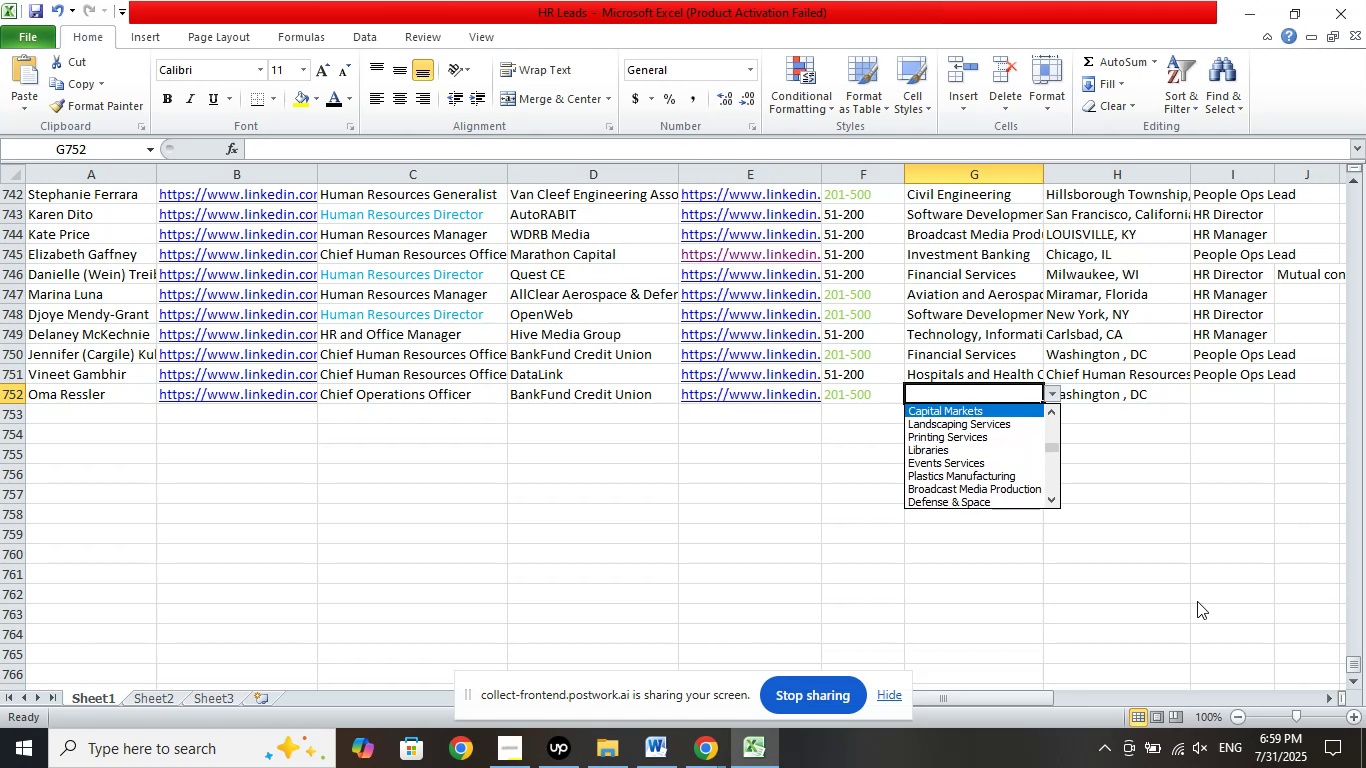 
key(ArrowUp)
 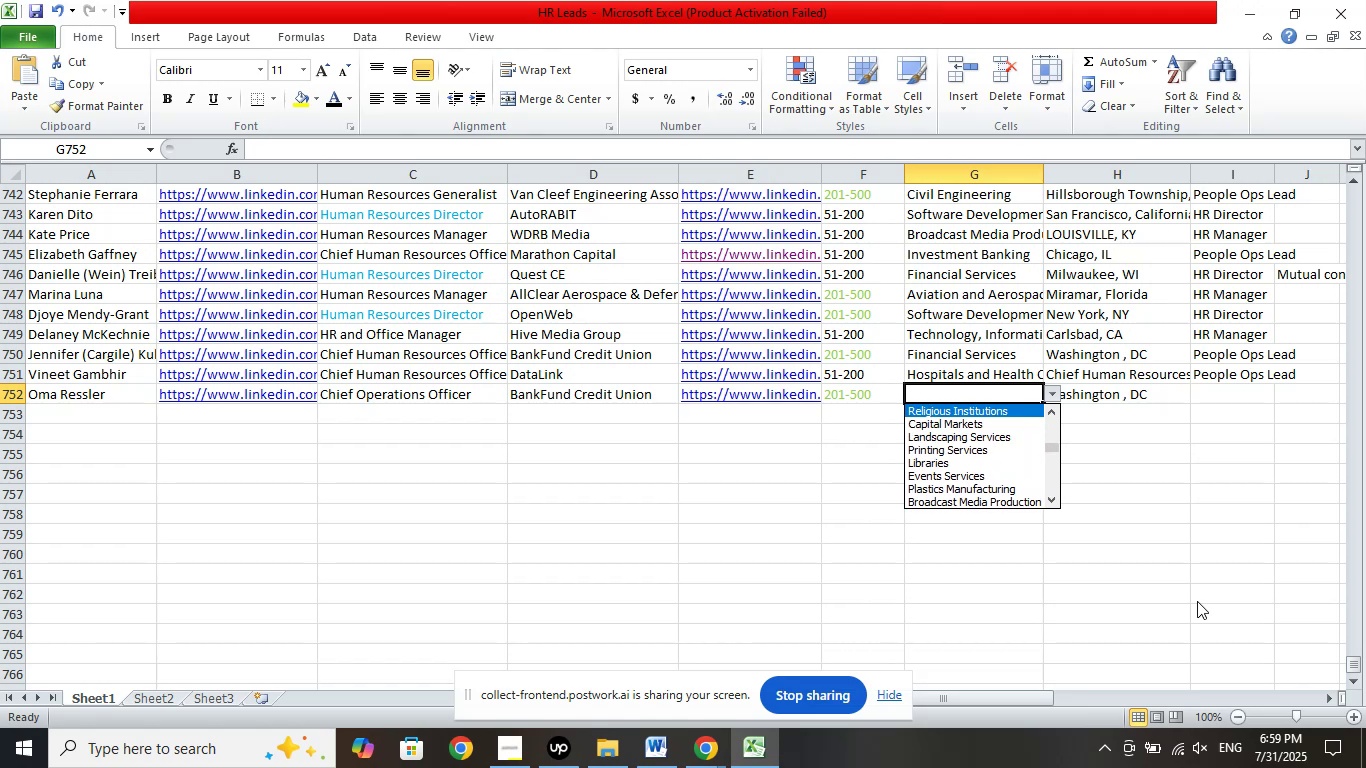 
key(ArrowUp)
 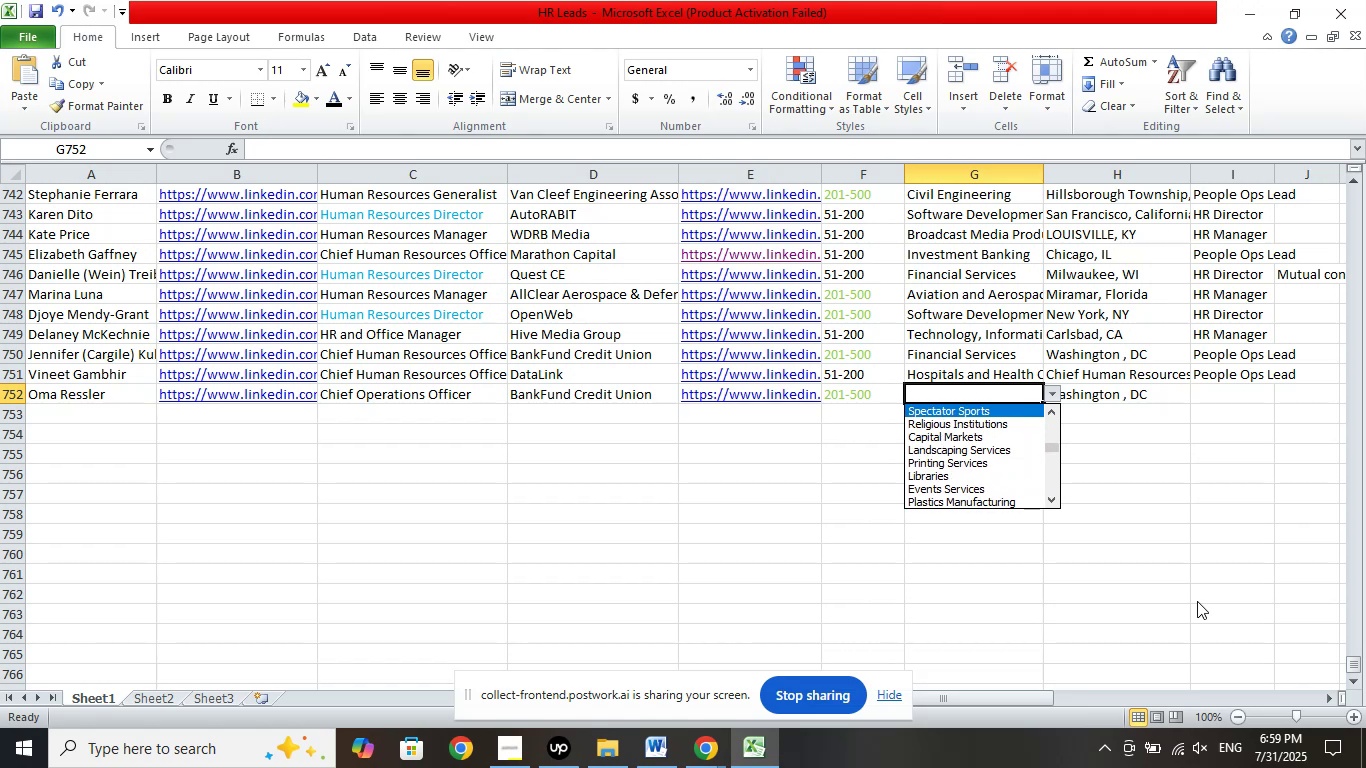 
key(ArrowUp)
 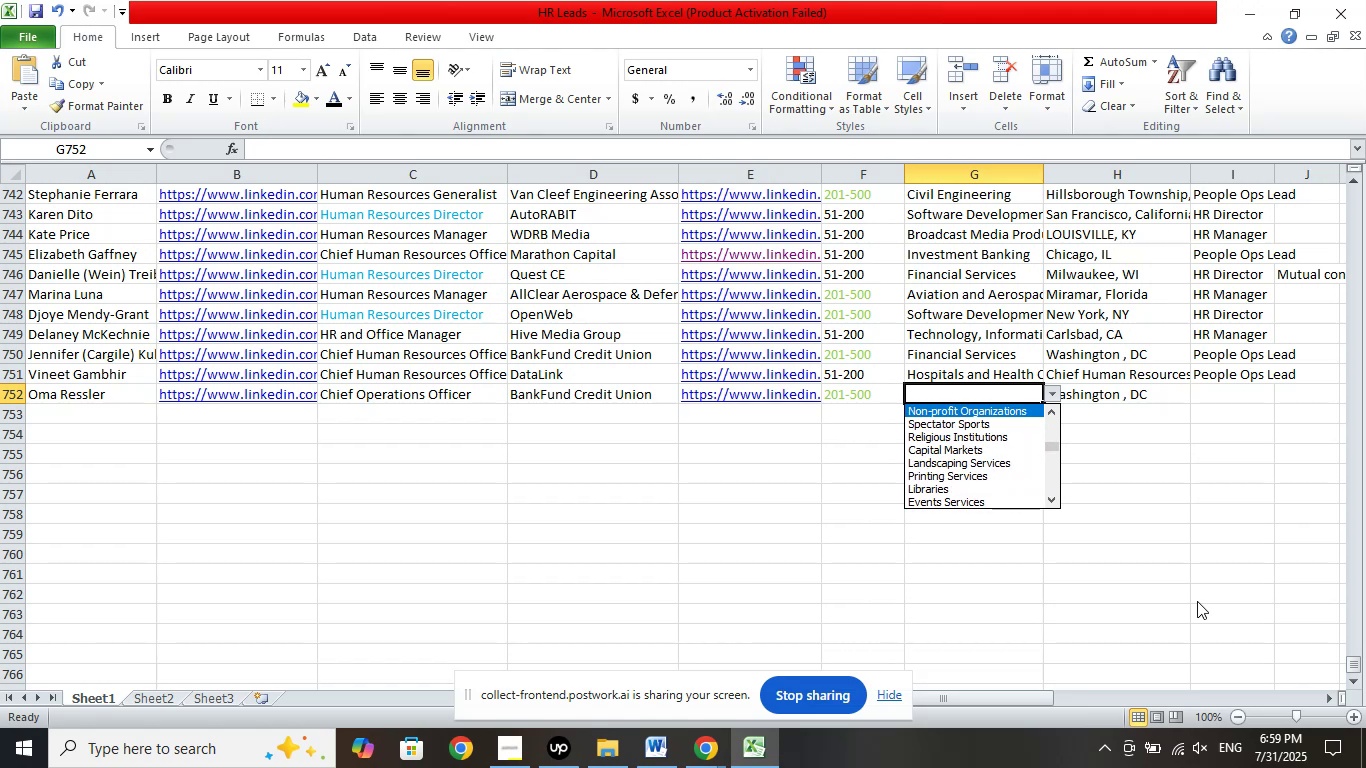 
key(ArrowUp)
 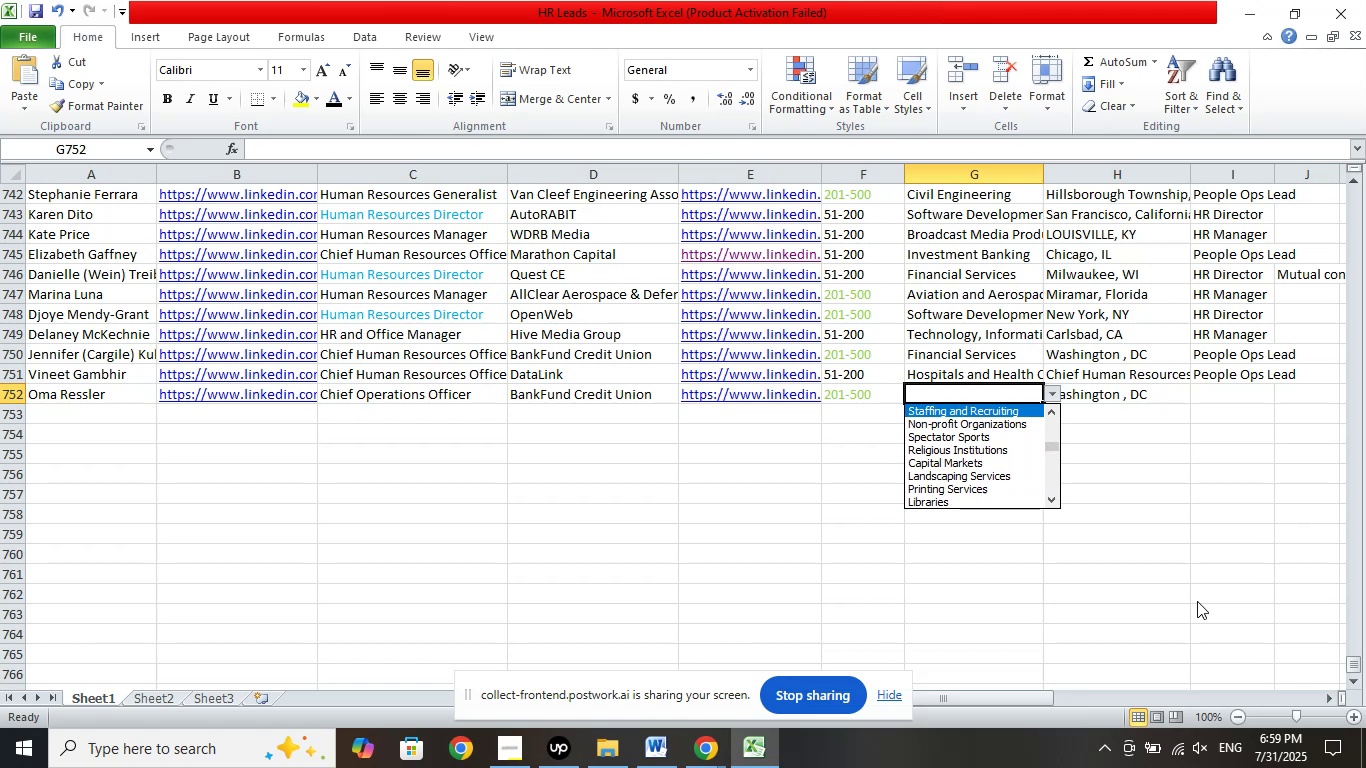 
key(ArrowUp)
 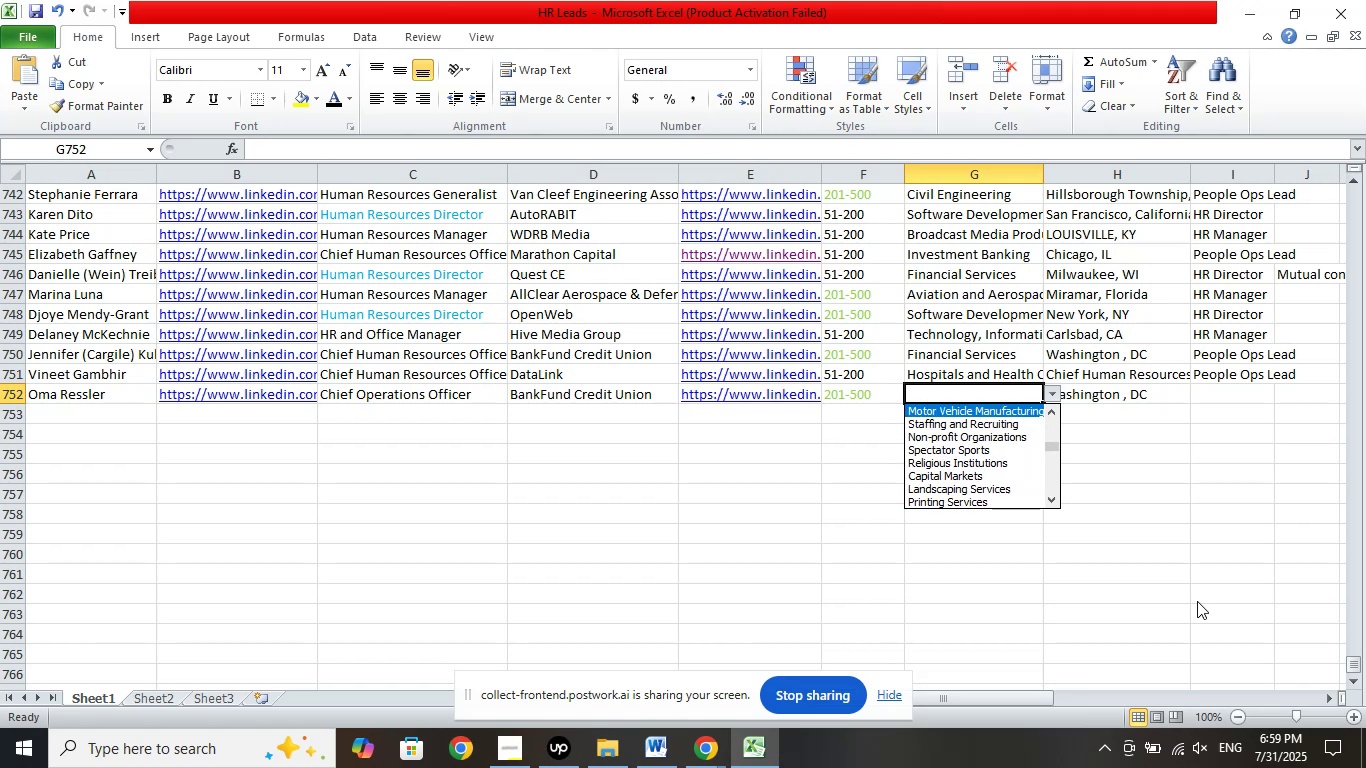 
key(ArrowUp)
 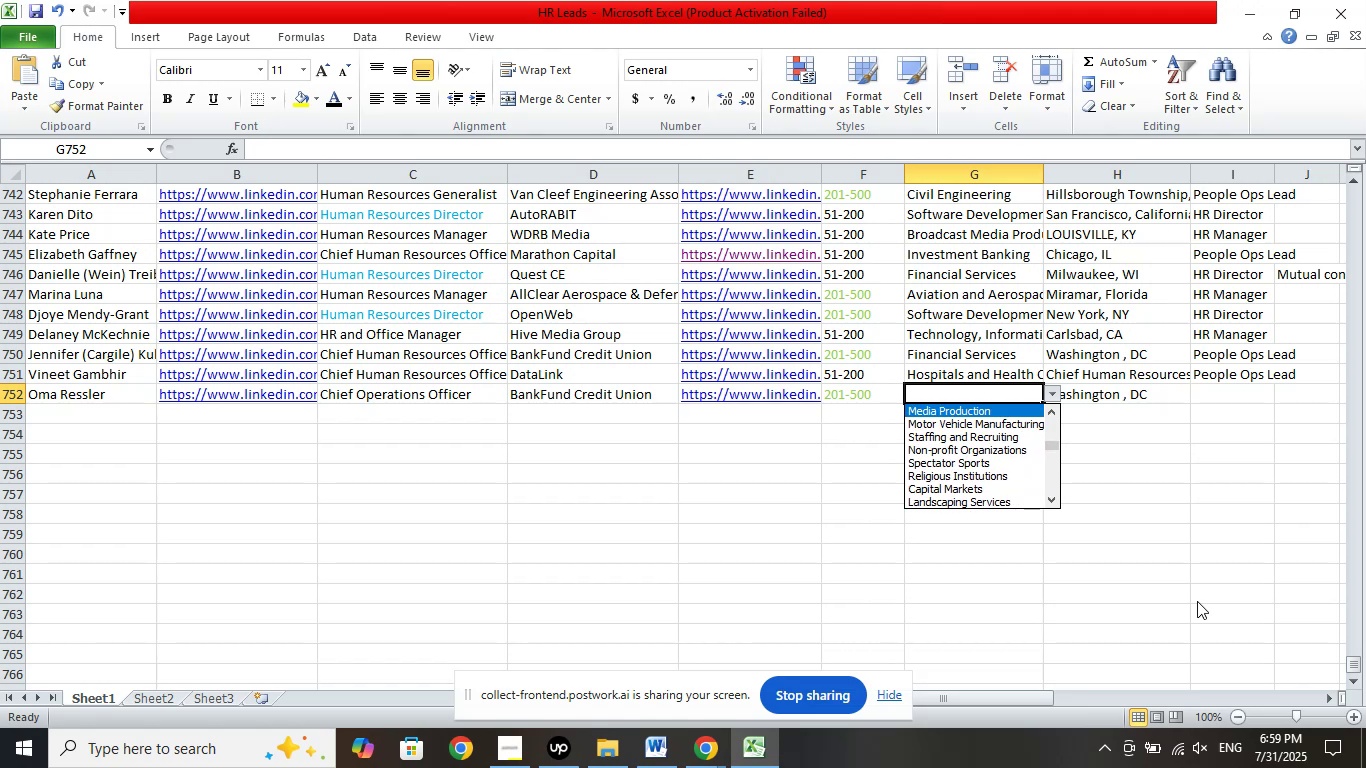 
key(ArrowUp)
 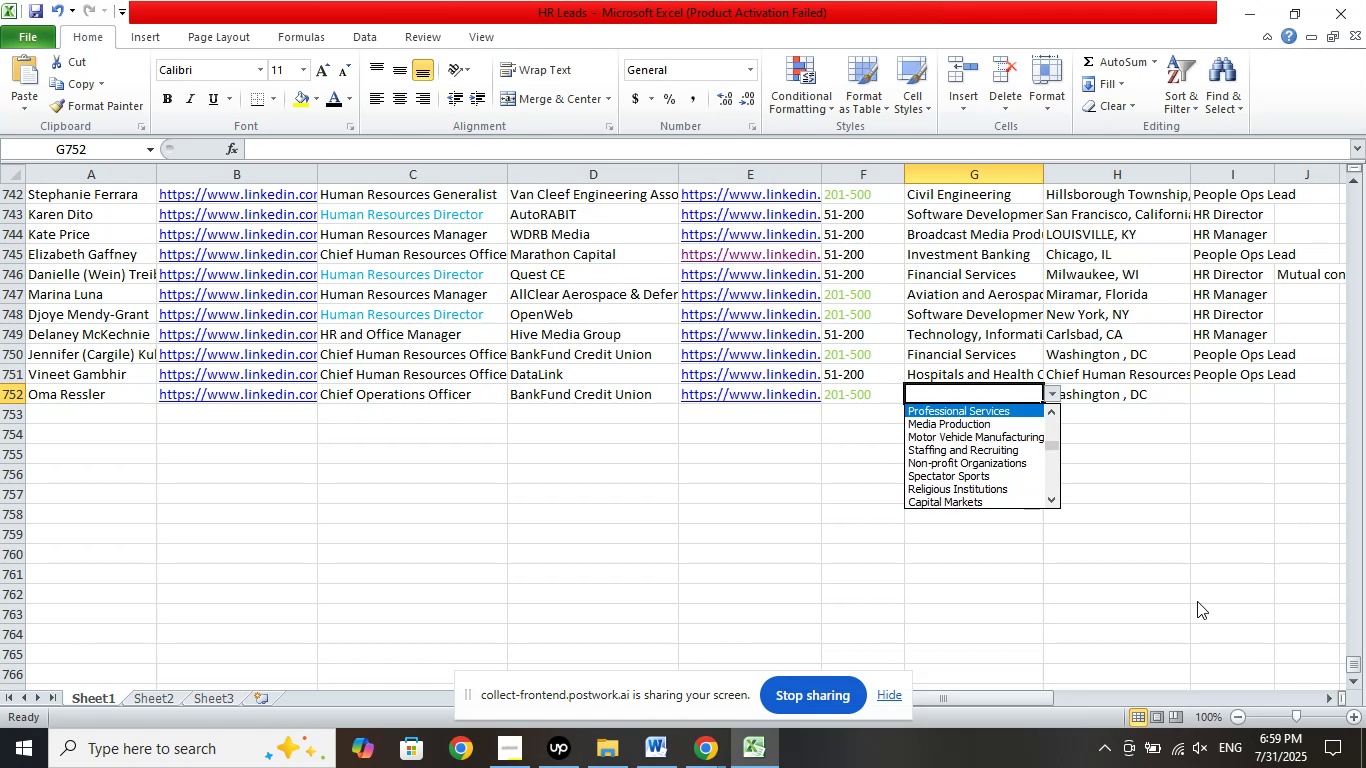 
key(ArrowUp)
 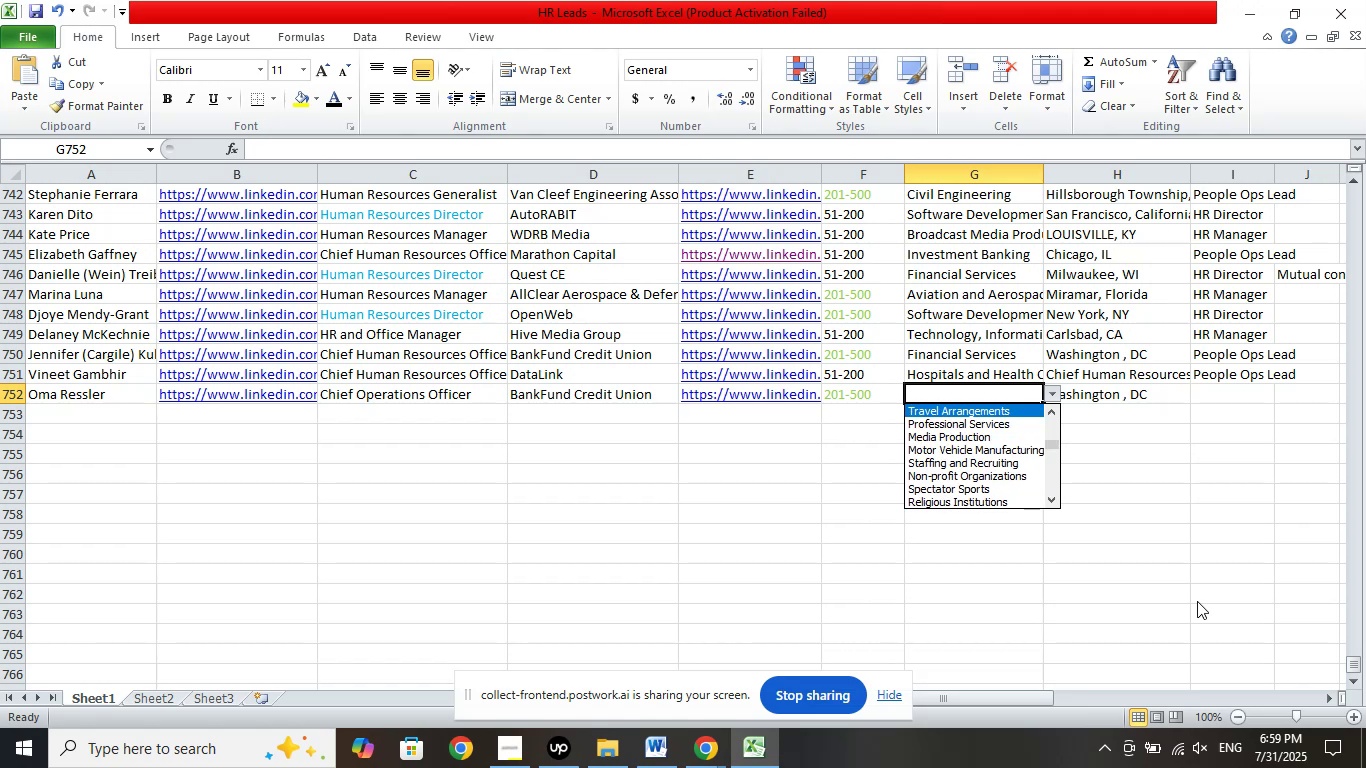 
key(ArrowUp)
 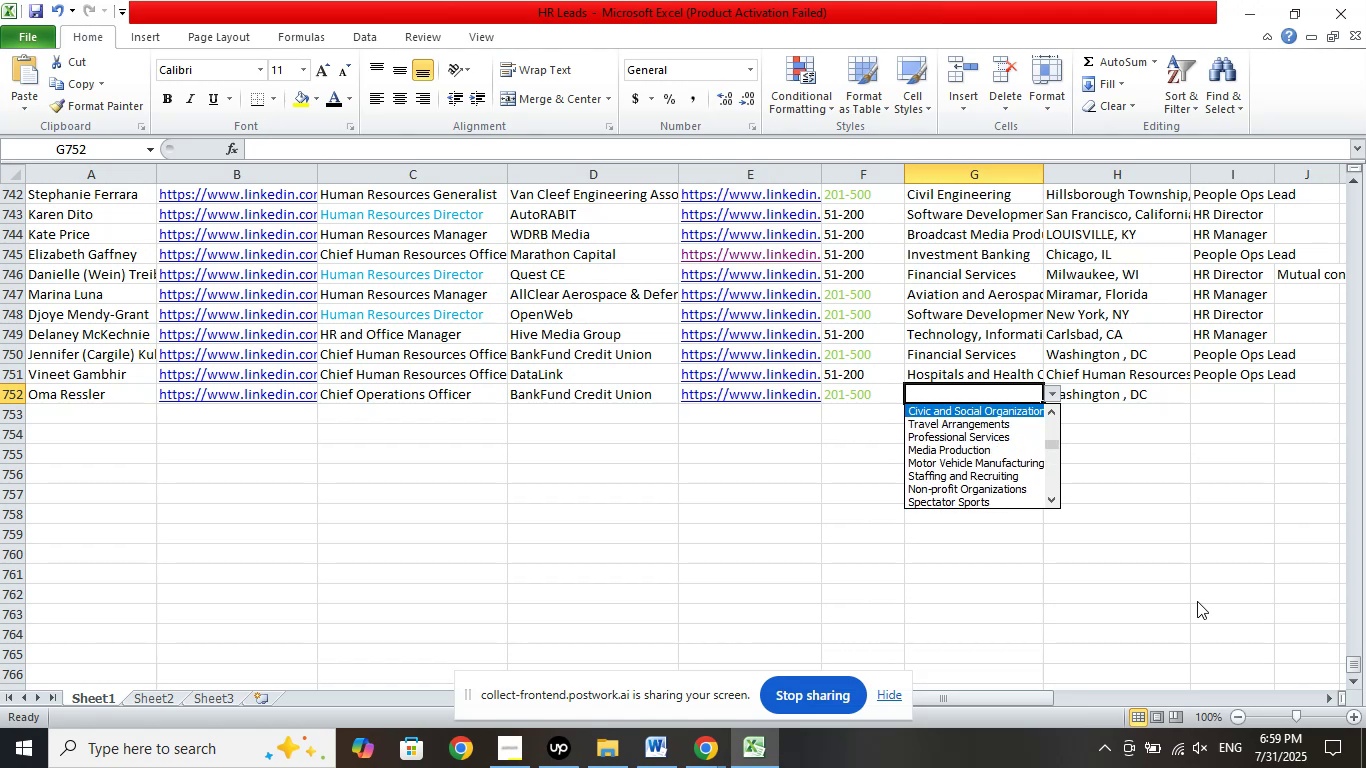 
key(ArrowUp)
 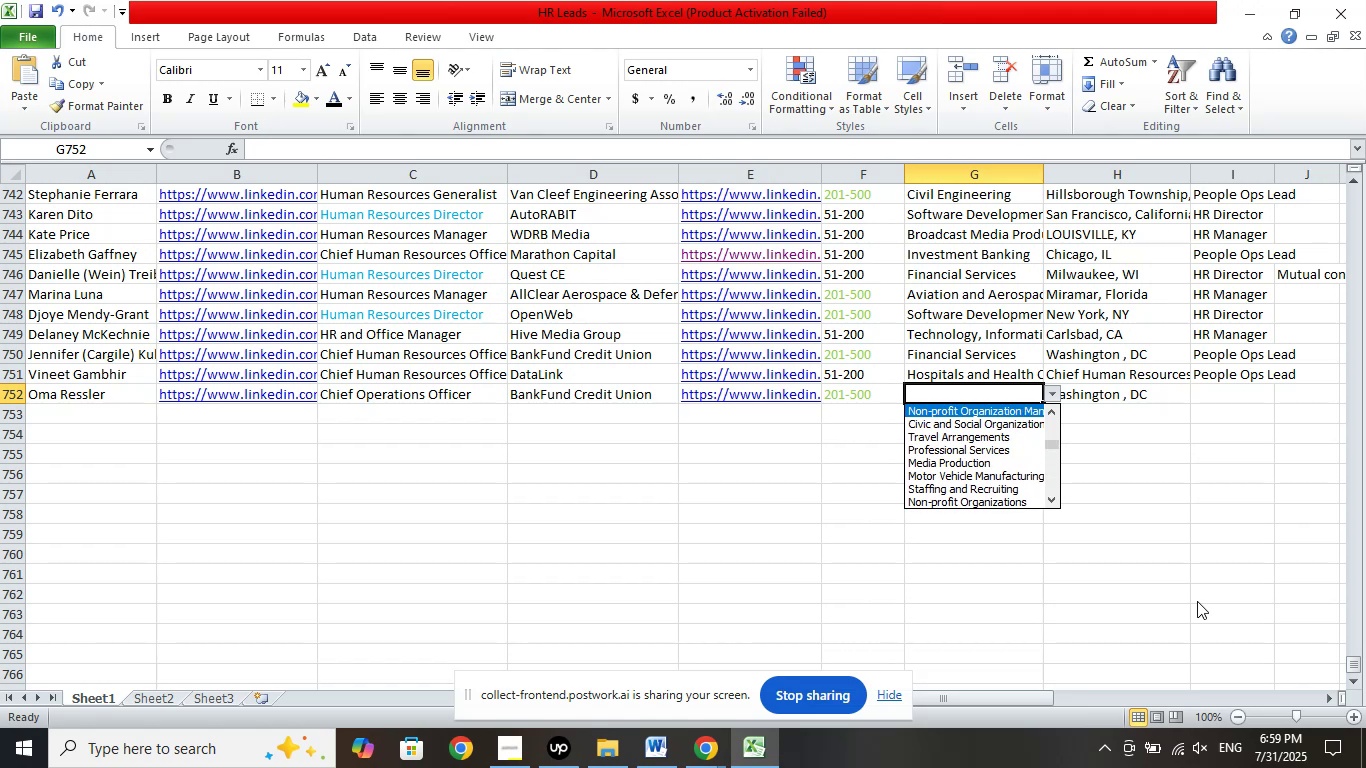 
key(ArrowUp)
 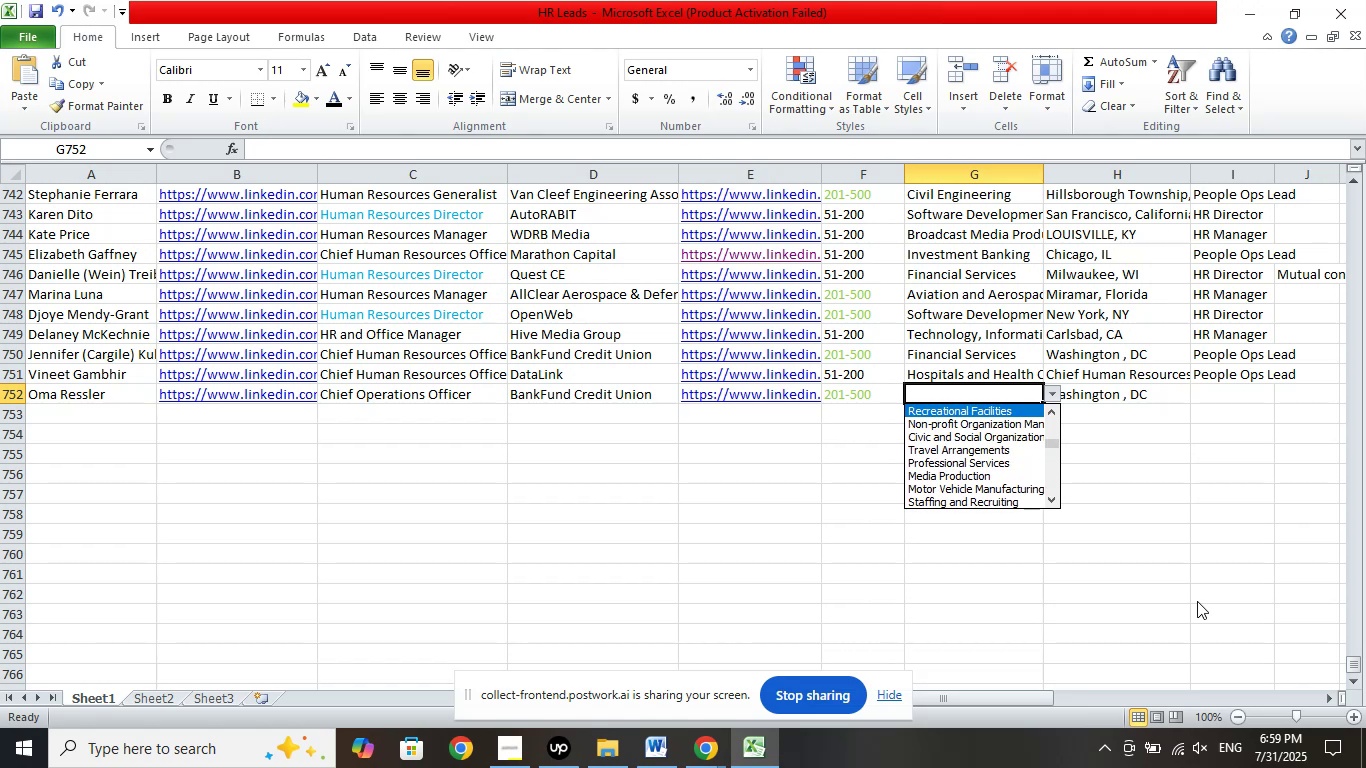 
key(ArrowUp)
 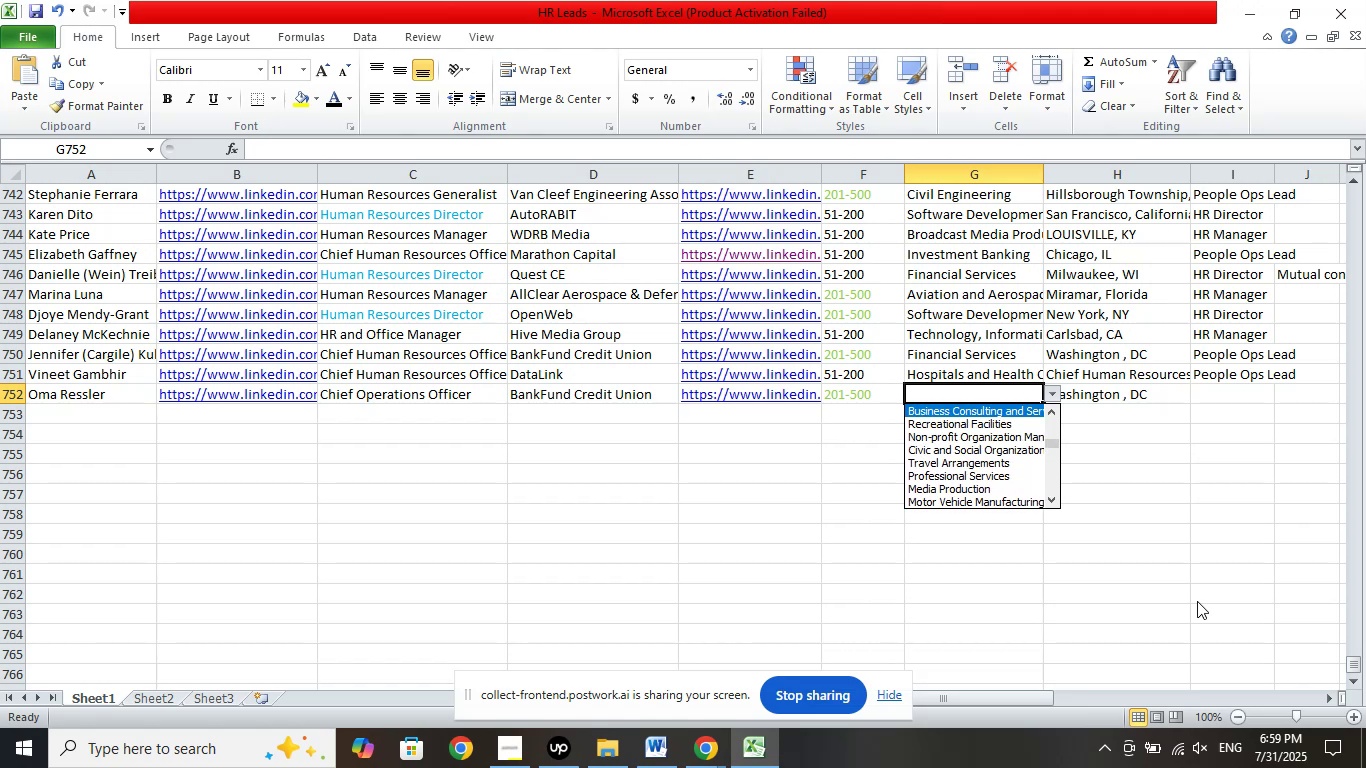 
key(ArrowUp)
 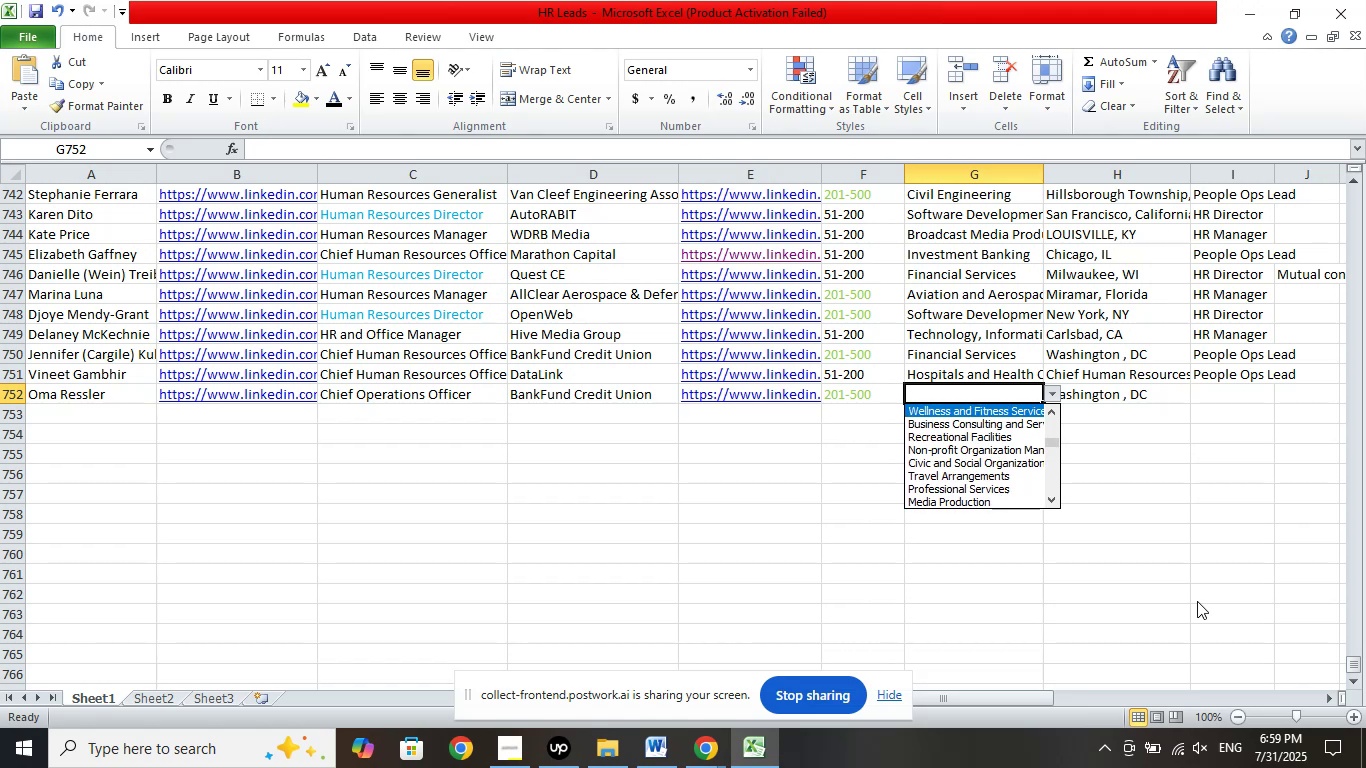 
key(ArrowUp)
 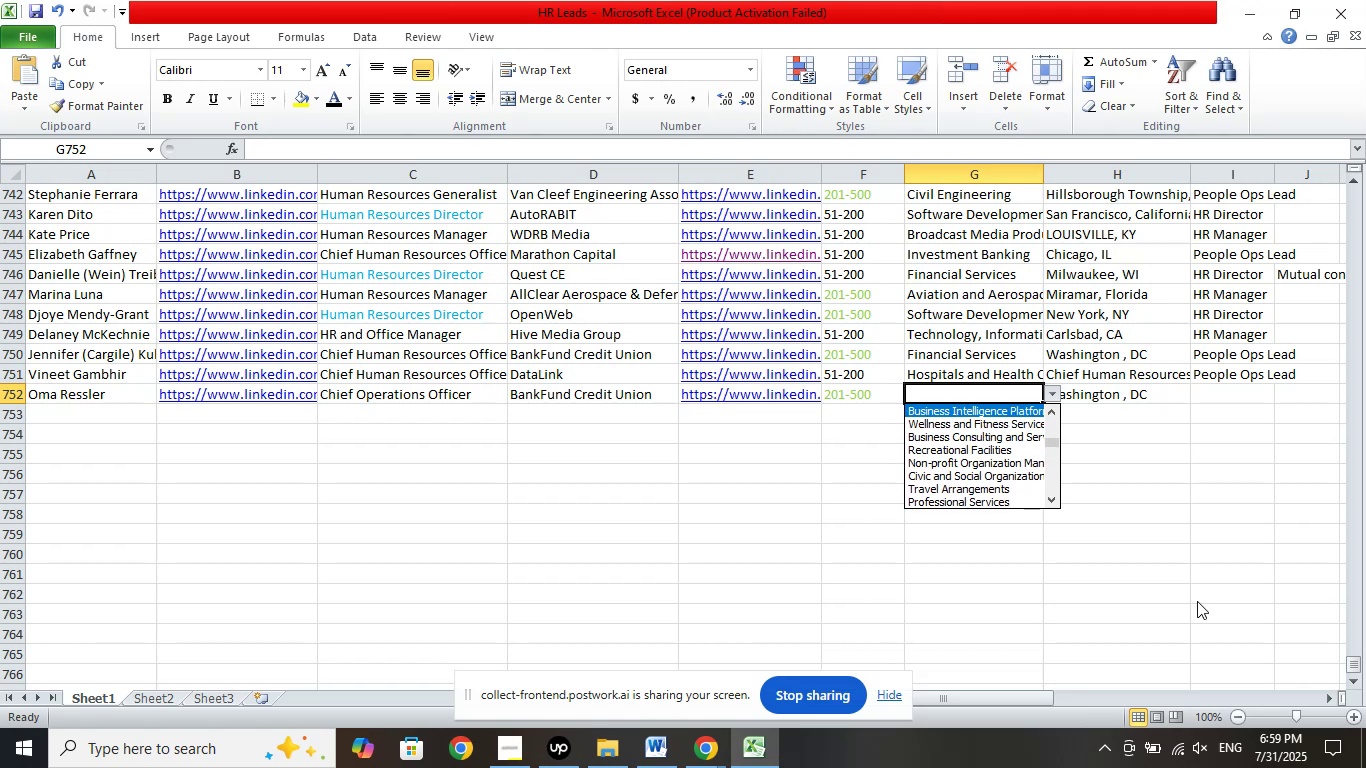 
key(ArrowUp)
 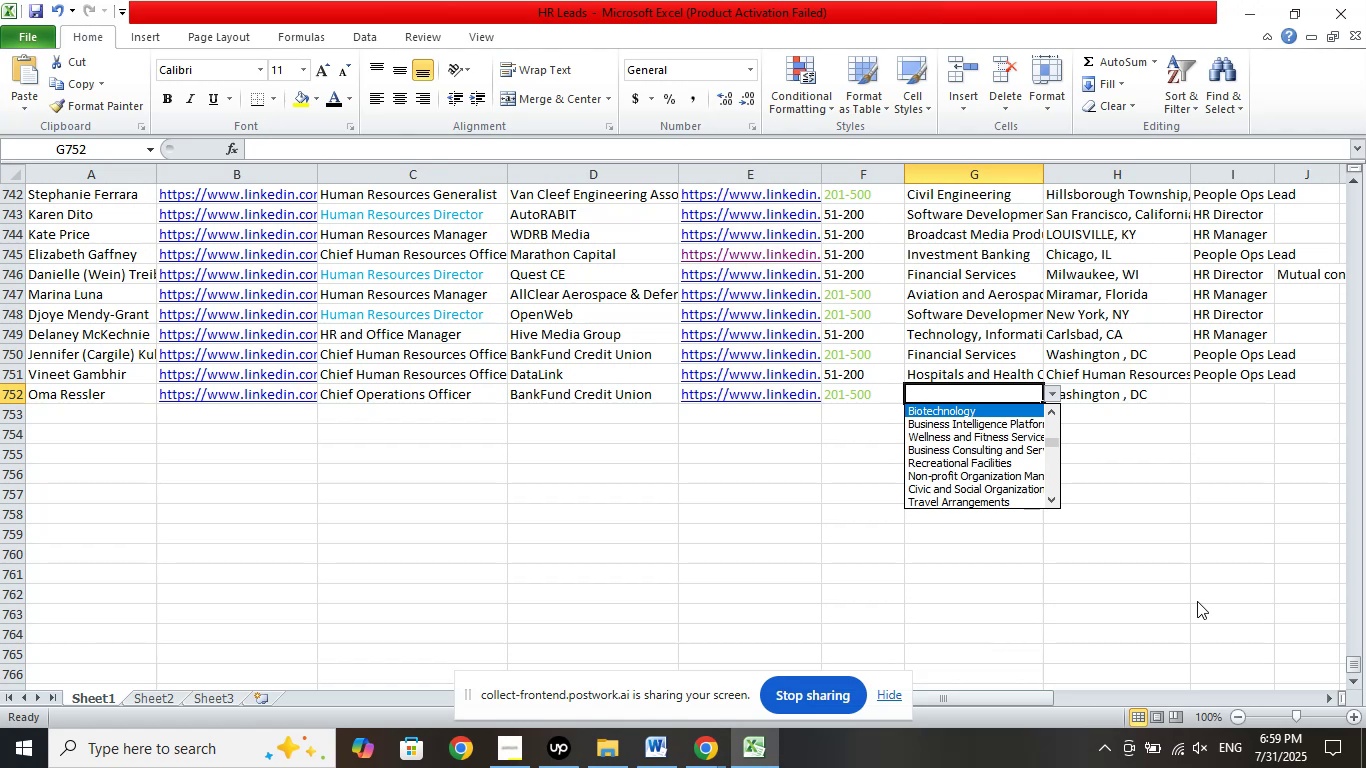 
key(ArrowUp)
 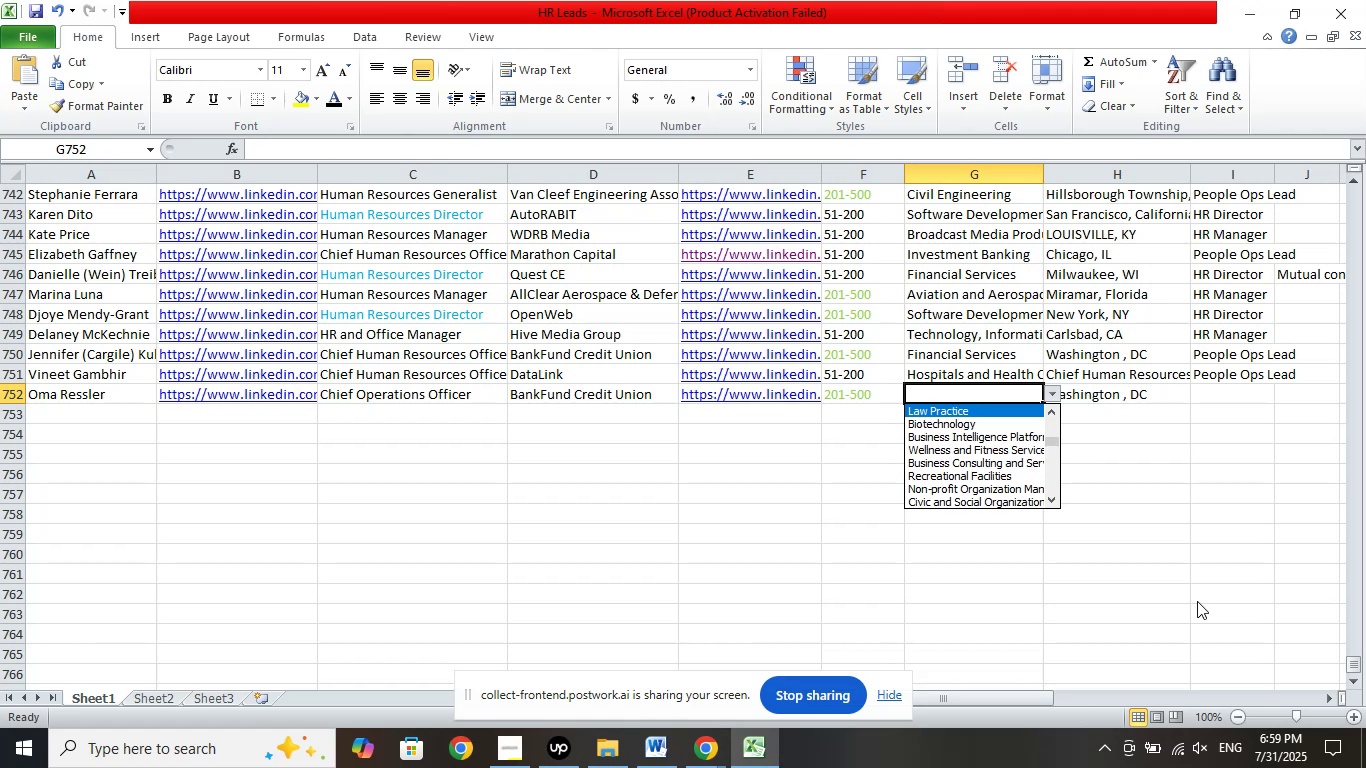 
key(ArrowUp)
 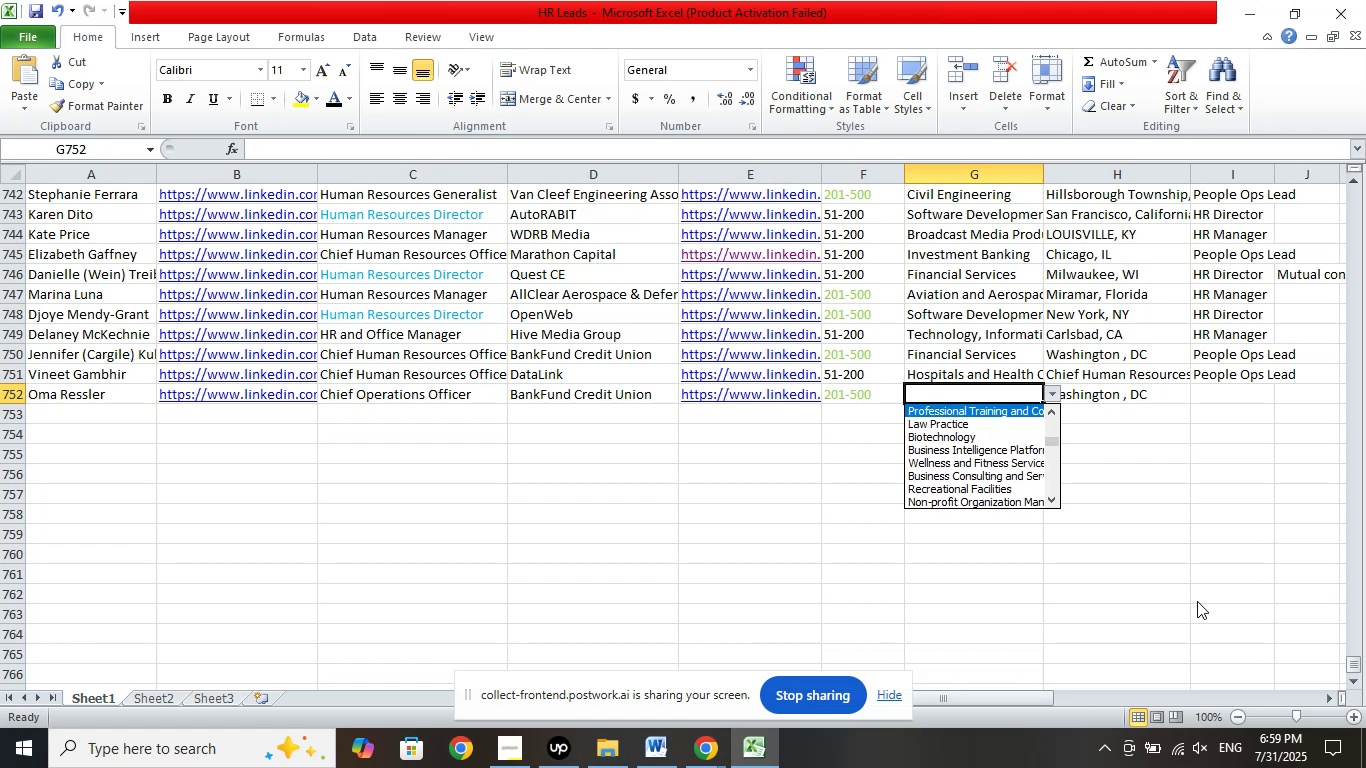 
key(ArrowUp)
 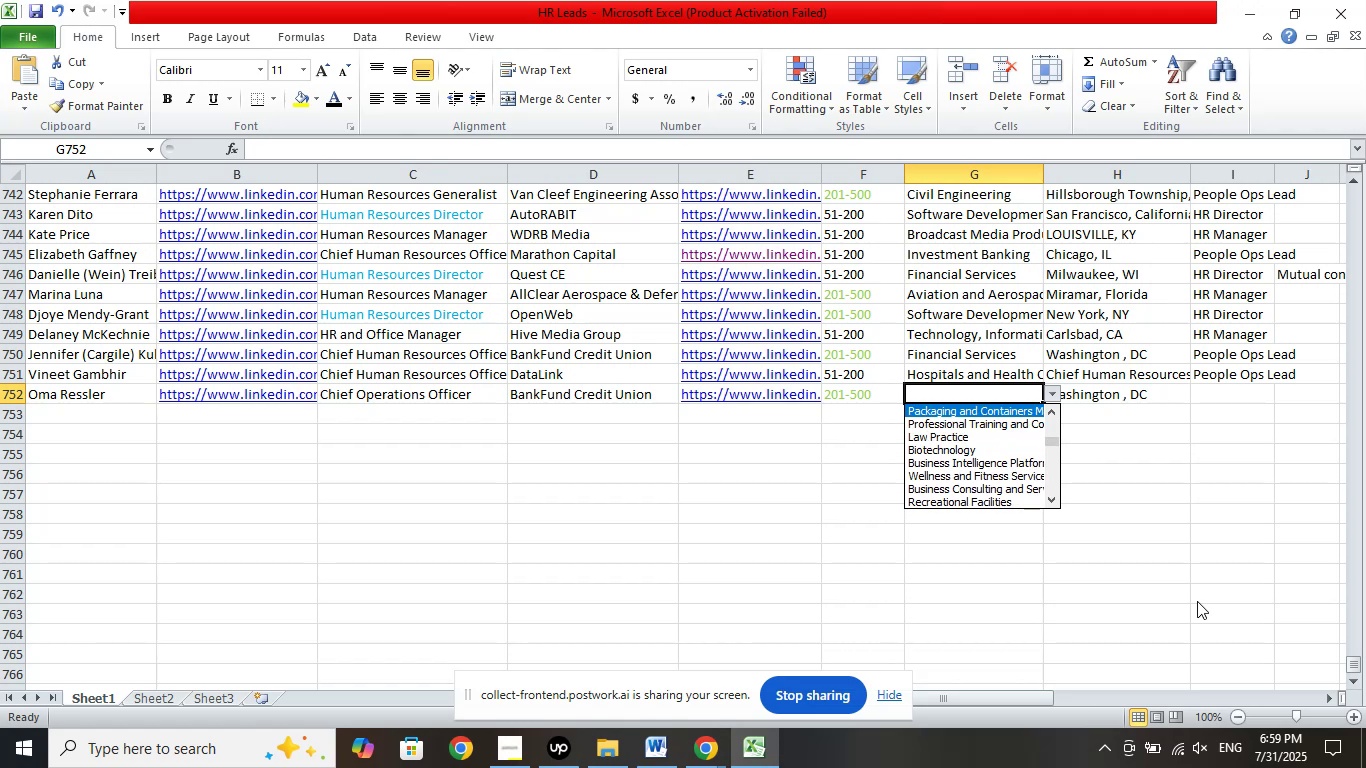 
key(ArrowUp)
 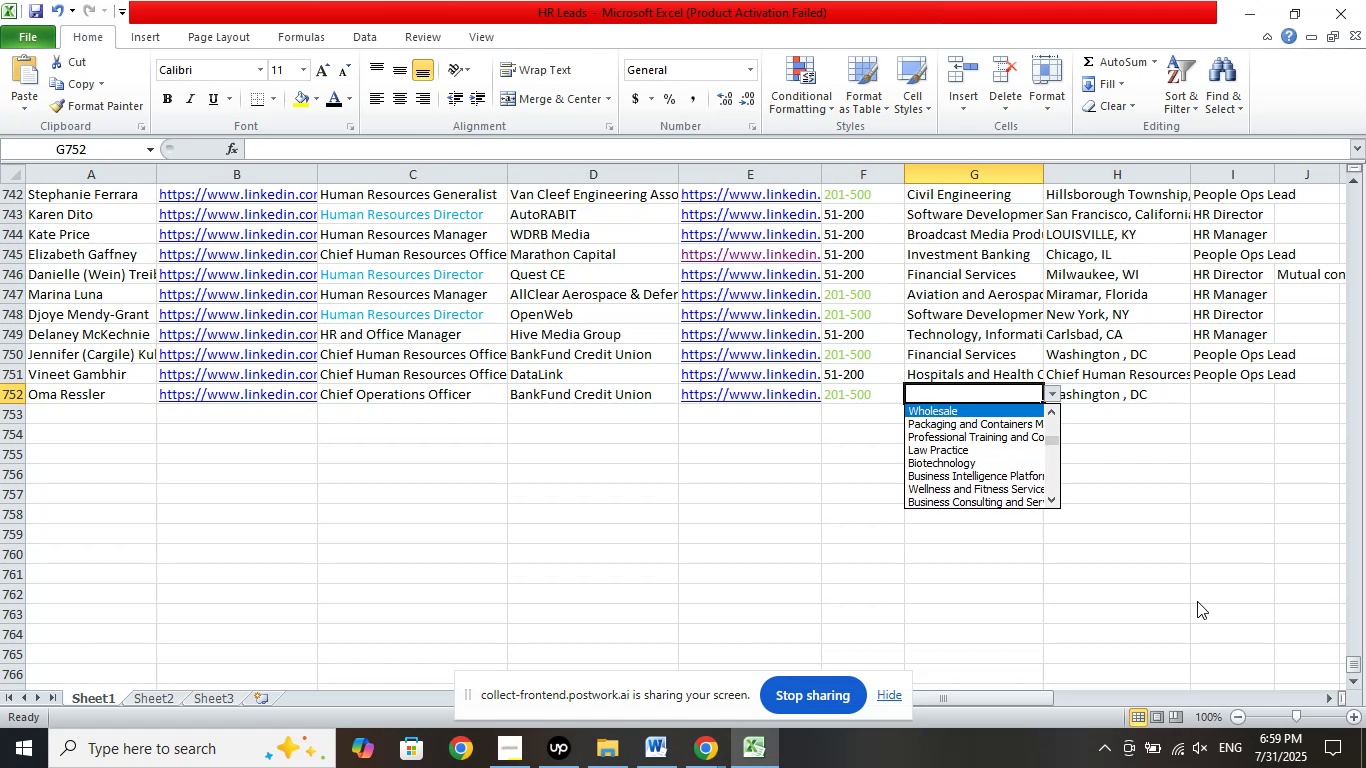 
key(ArrowUp)
 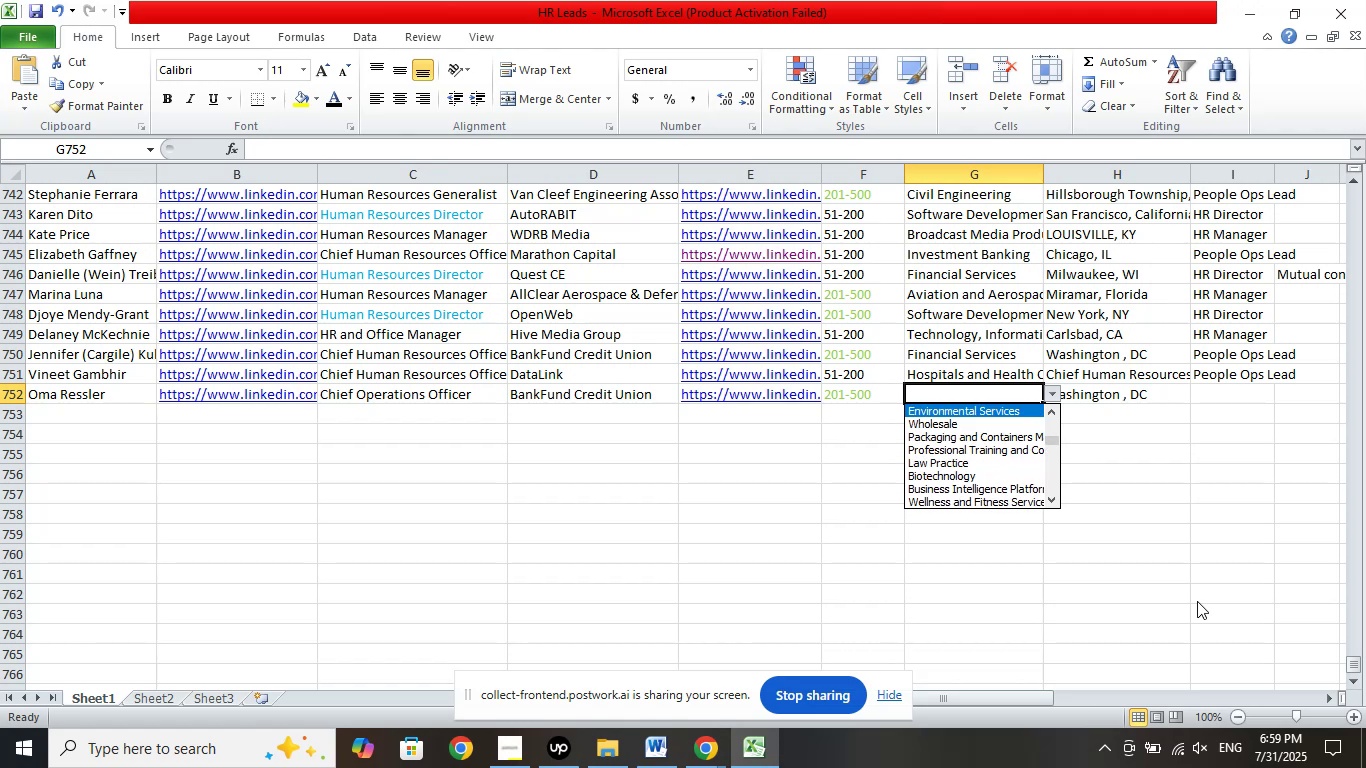 
key(ArrowUp)
 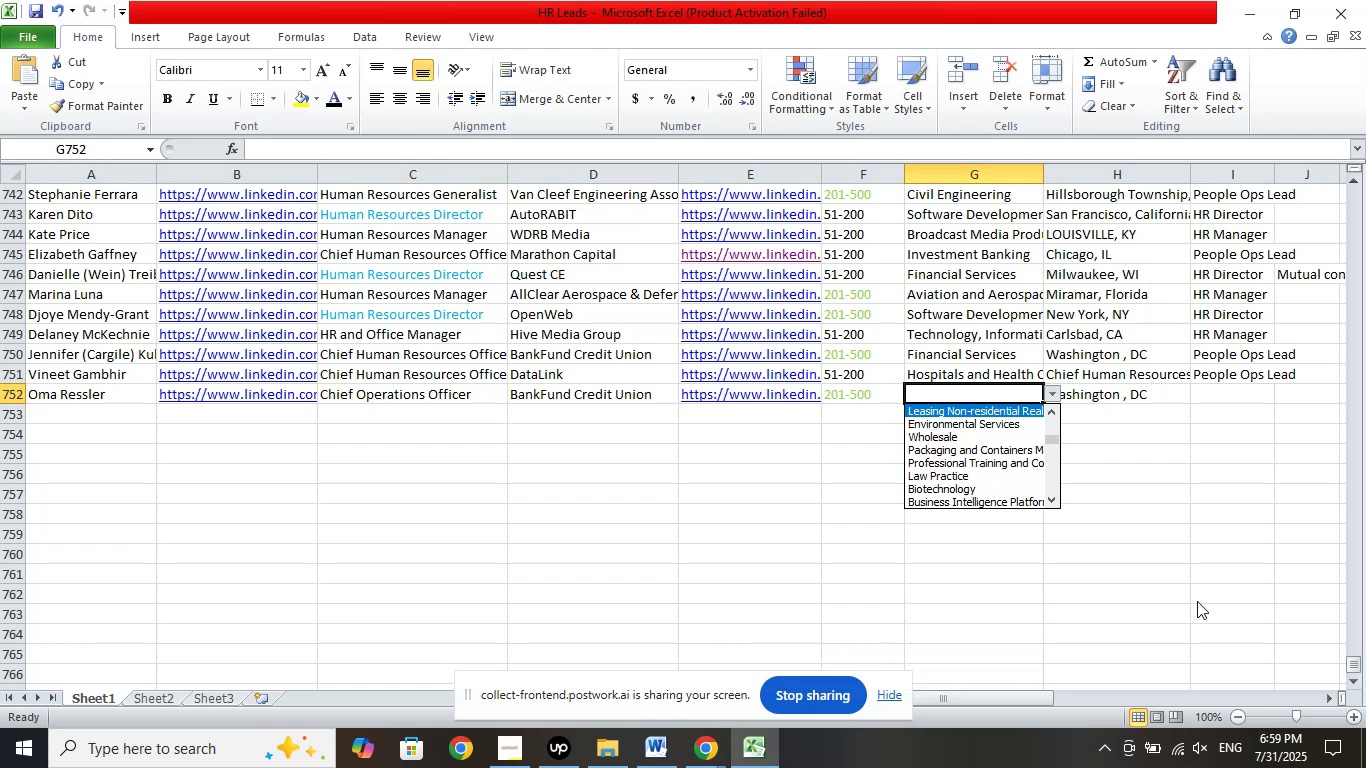 
key(ArrowUp)
 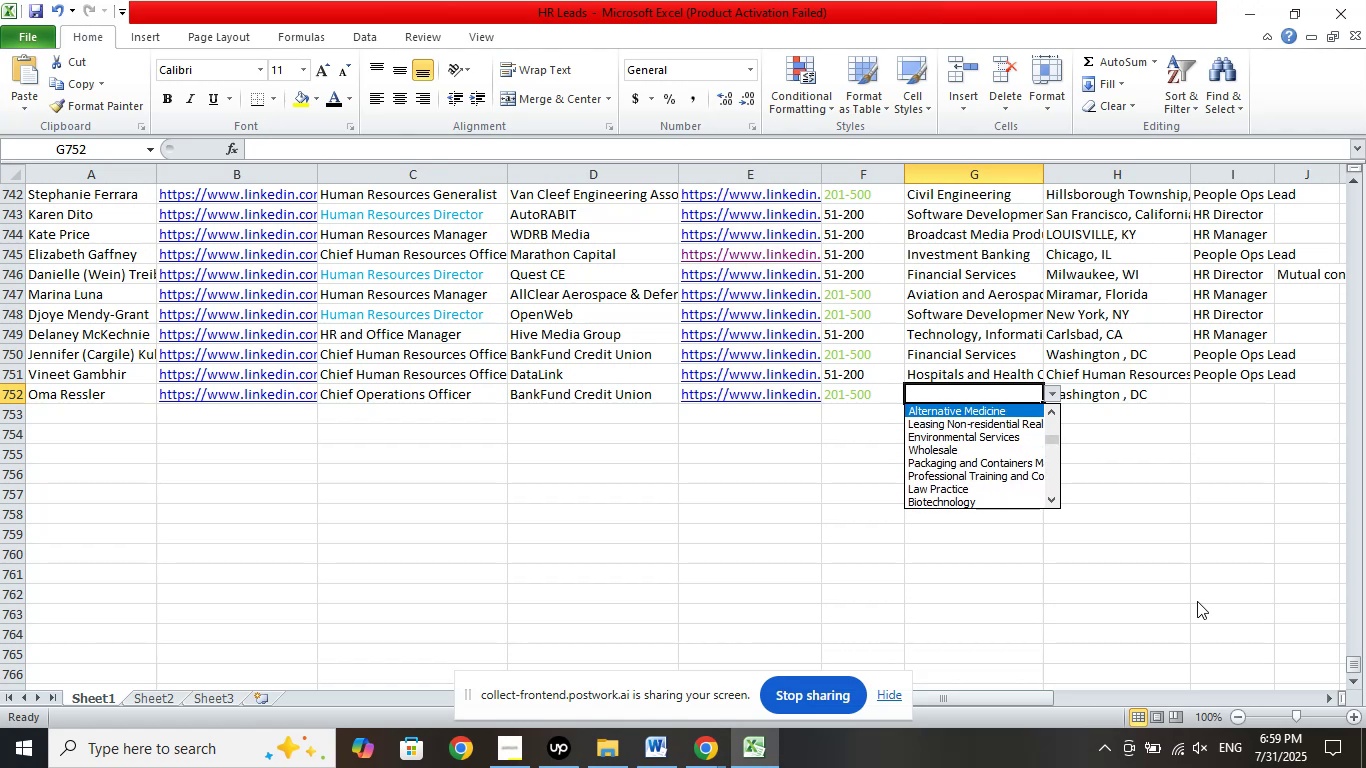 
key(ArrowUp)
 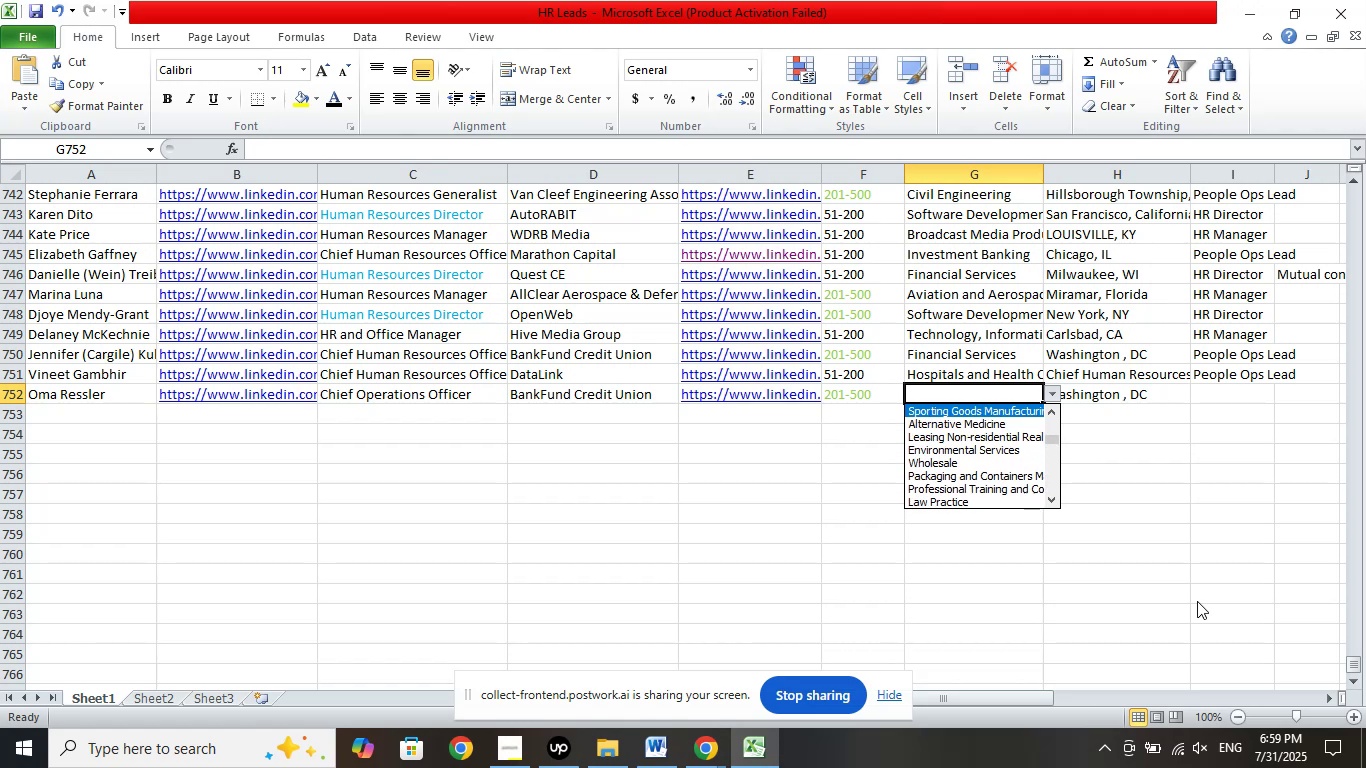 
key(ArrowUp)
 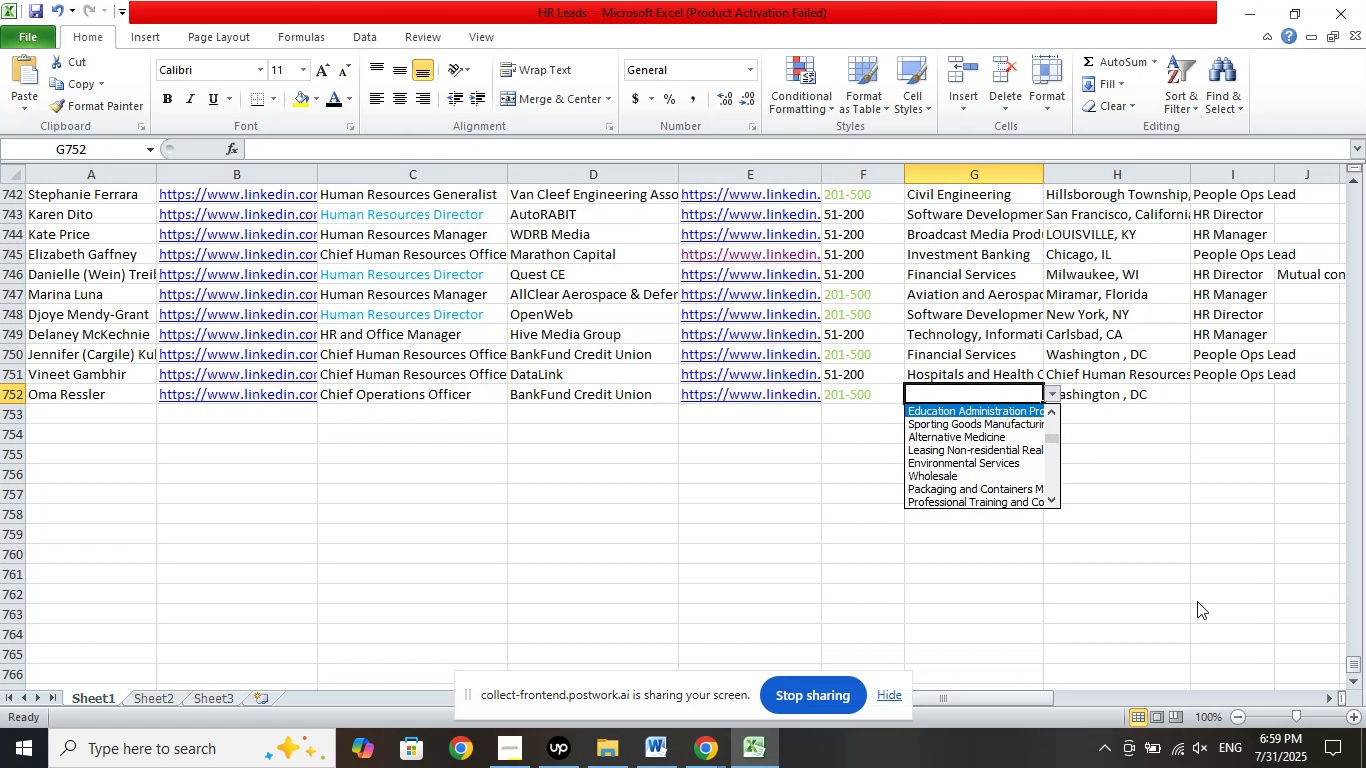 
key(ArrowUp)
 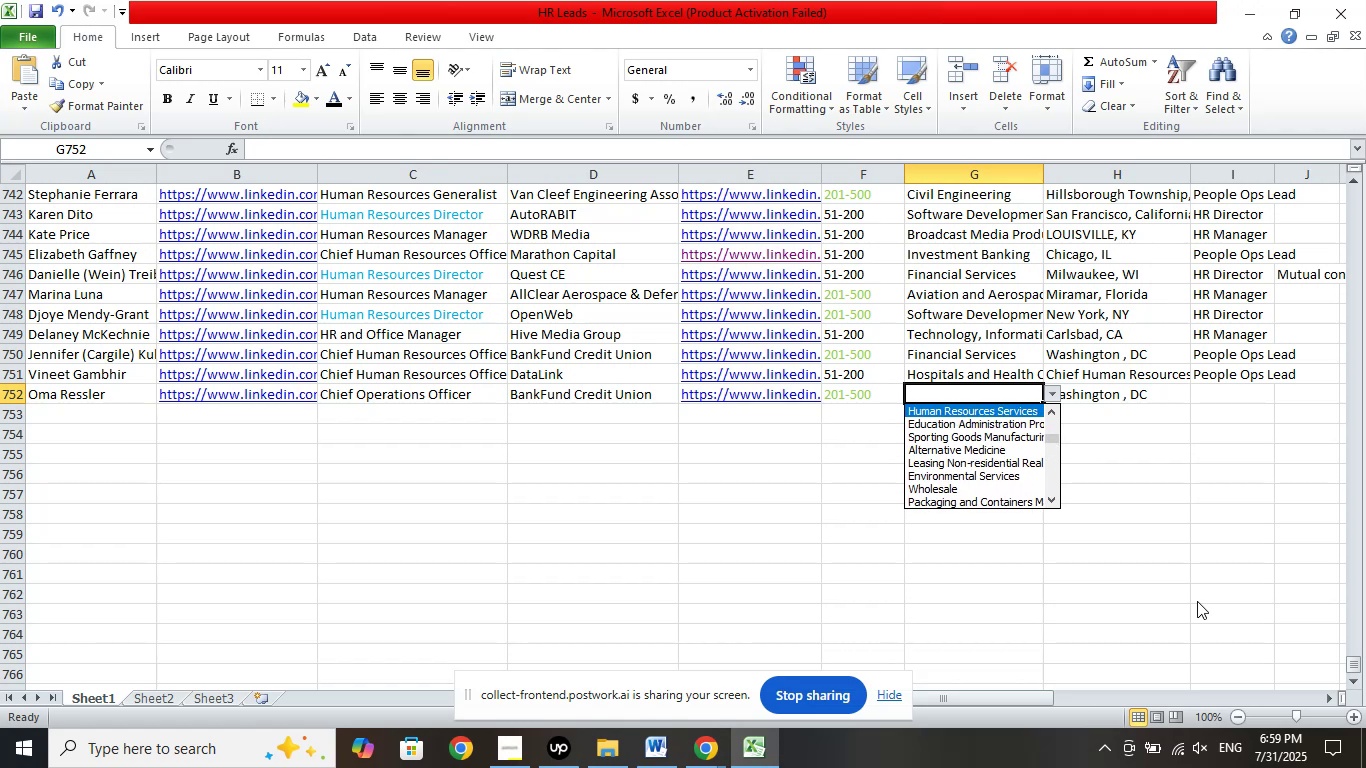 
key(ArrowUp)
 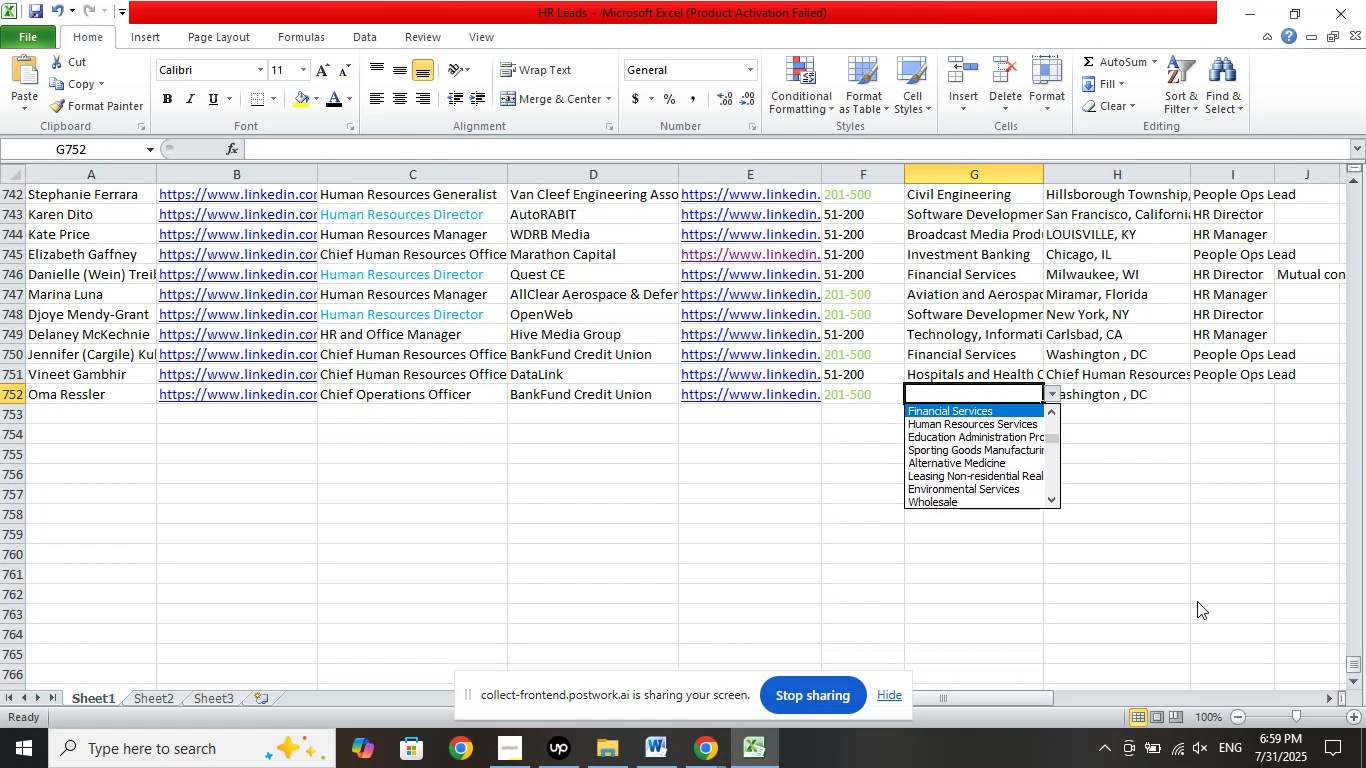 
key(ArrowUp)
 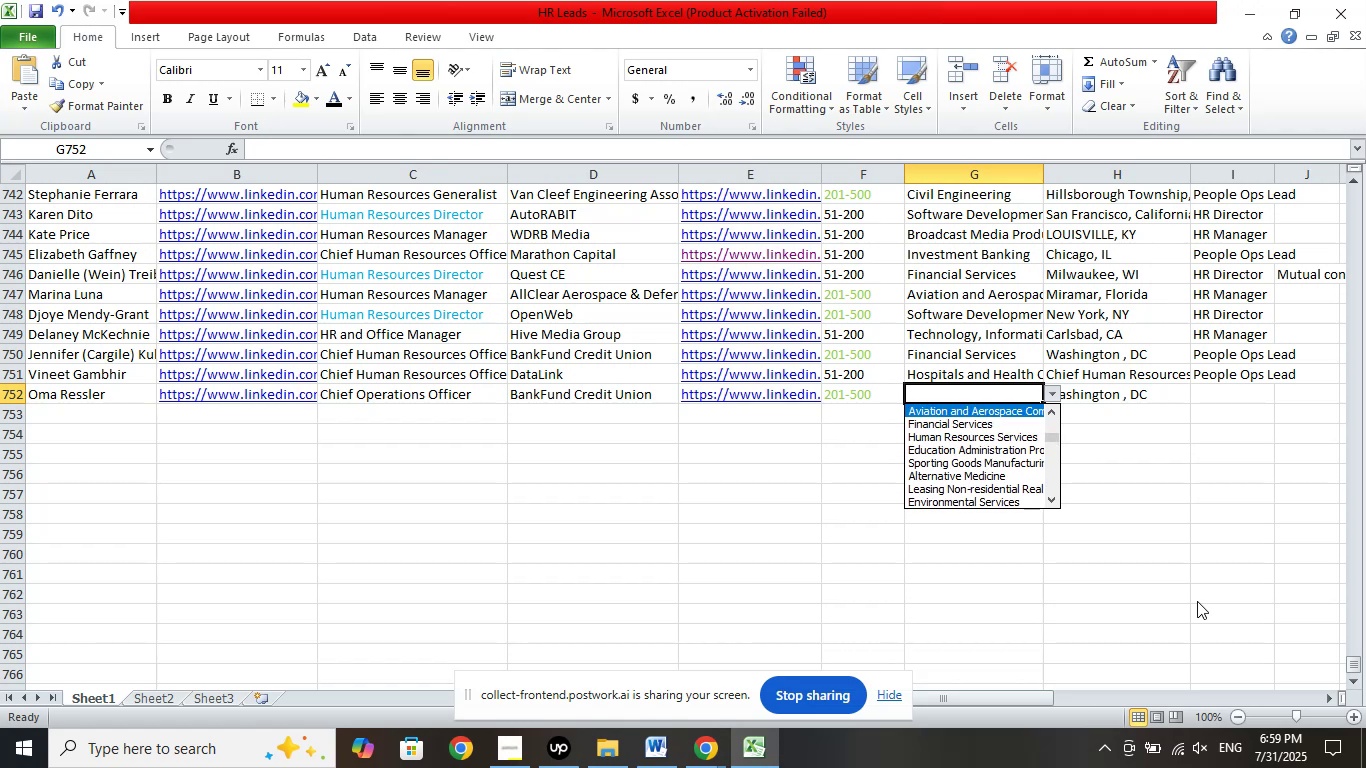 
key(ArrowDown)
 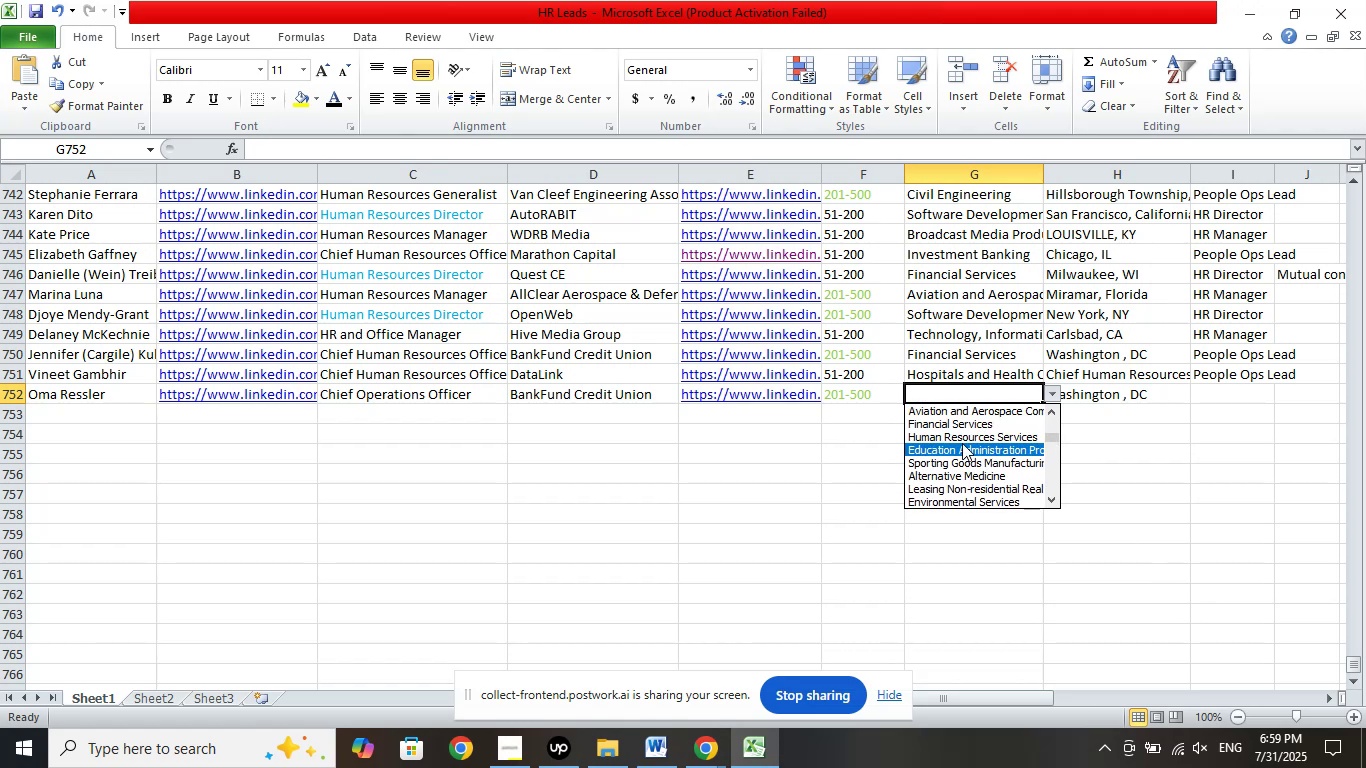 
left_click([969, 419])
 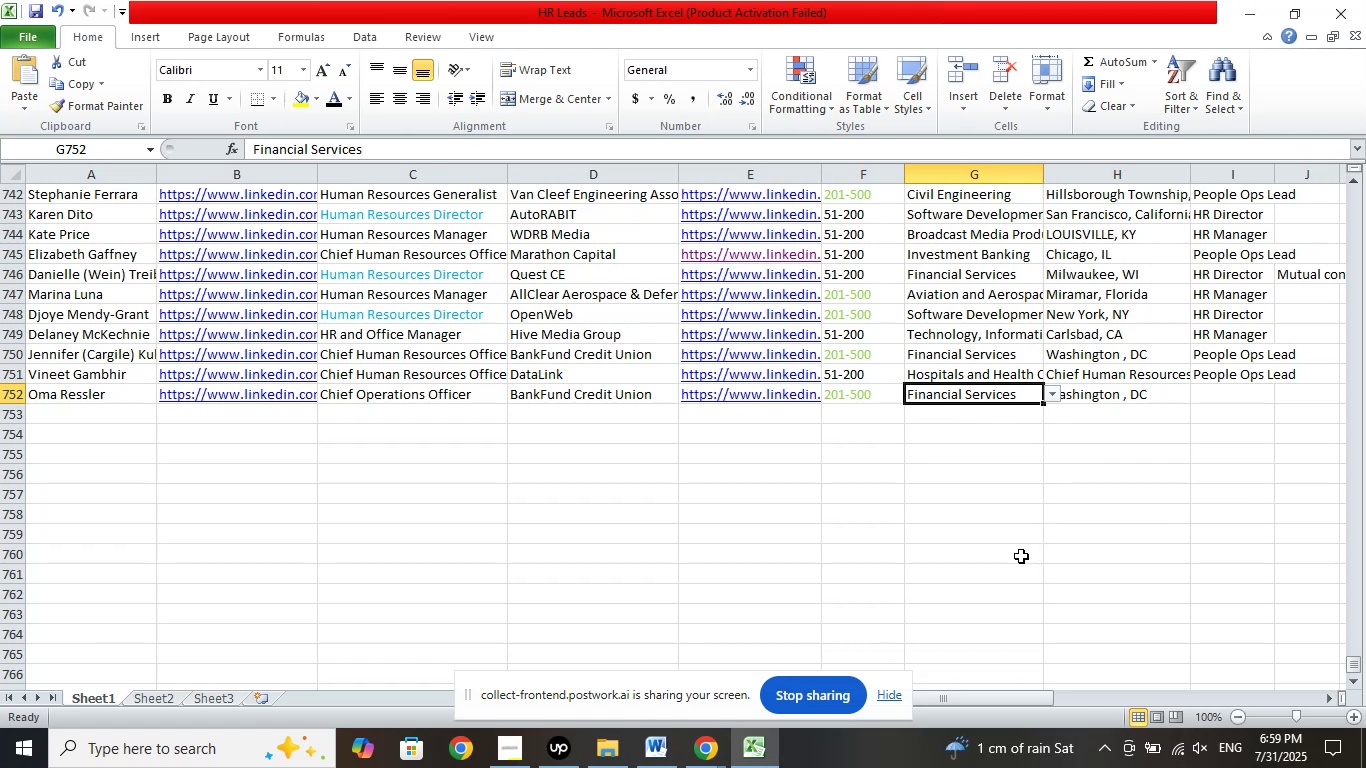 
wait(5.55)
 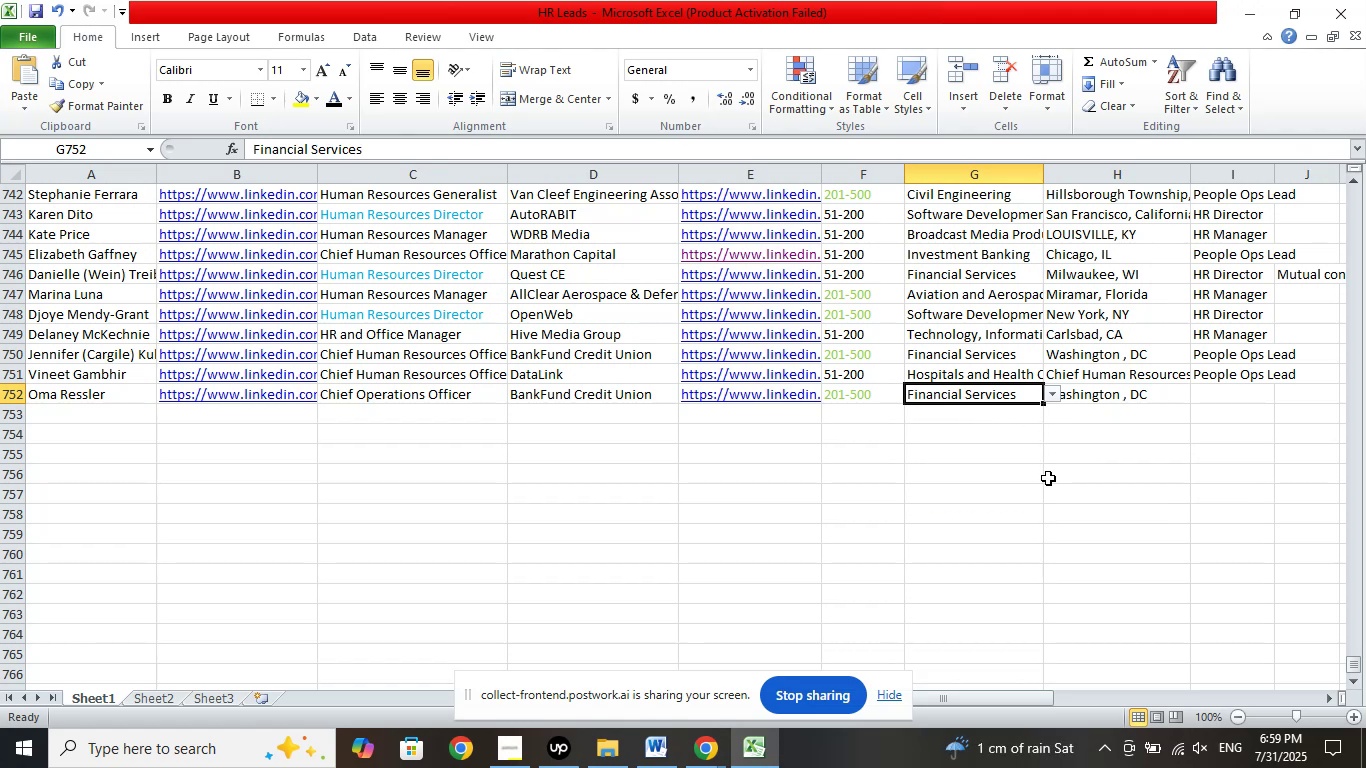 
left_click([1206, 394])
 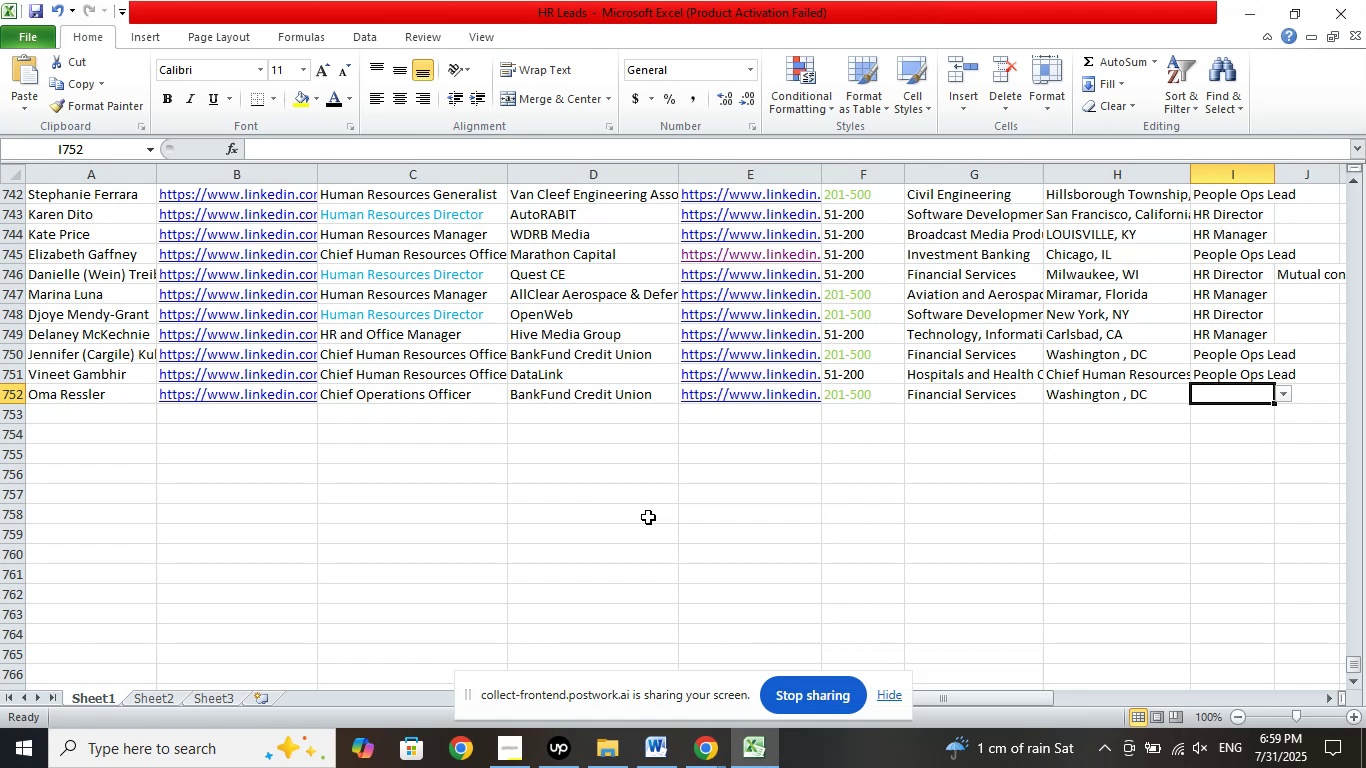 
wait(7.74)
 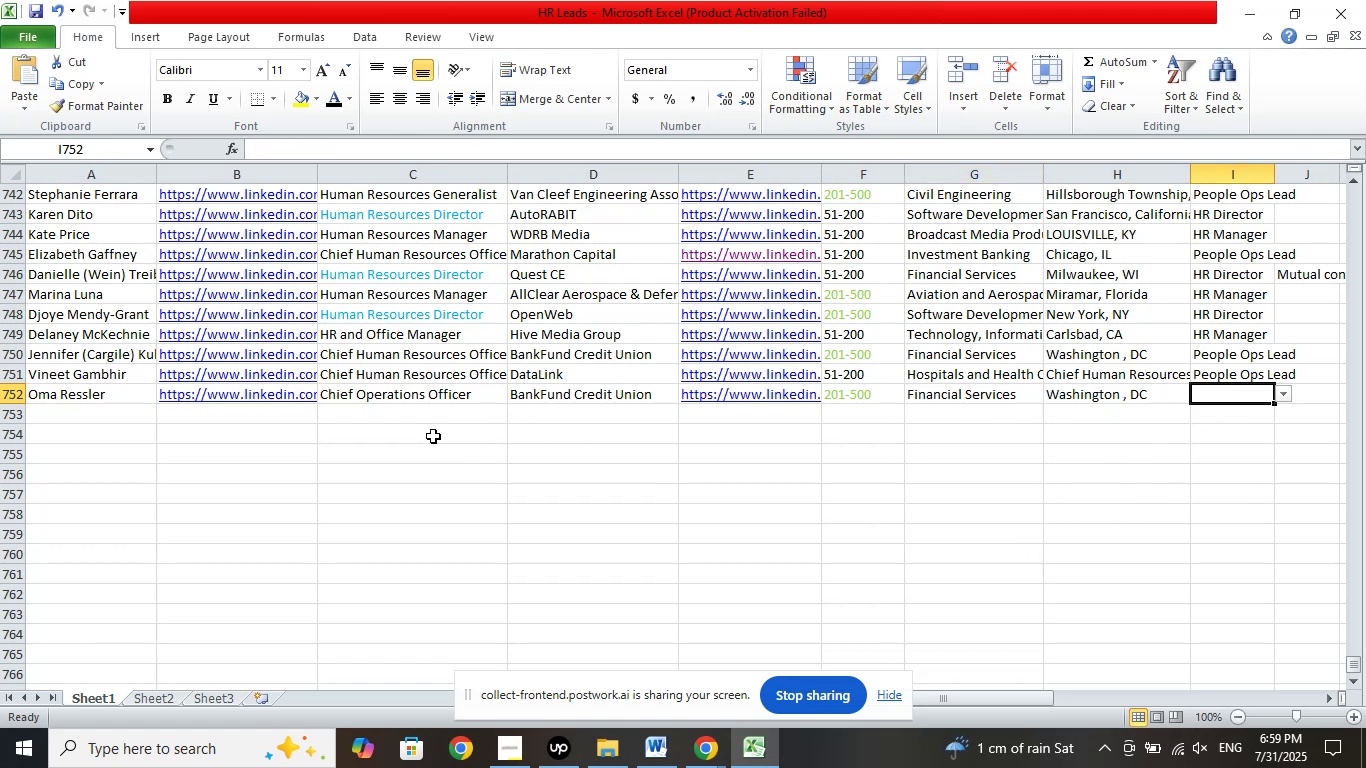 
left_click([711, 756])
 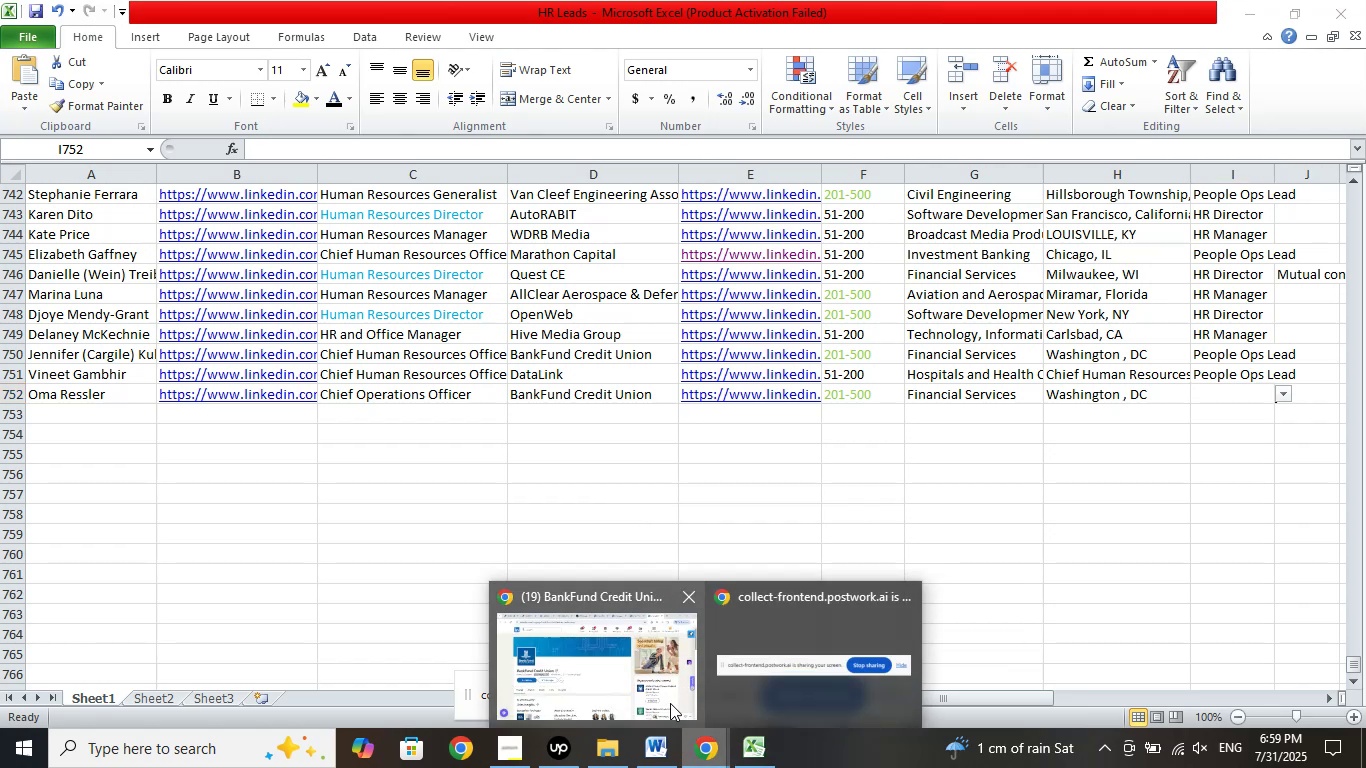 
left_click([670, 703])
 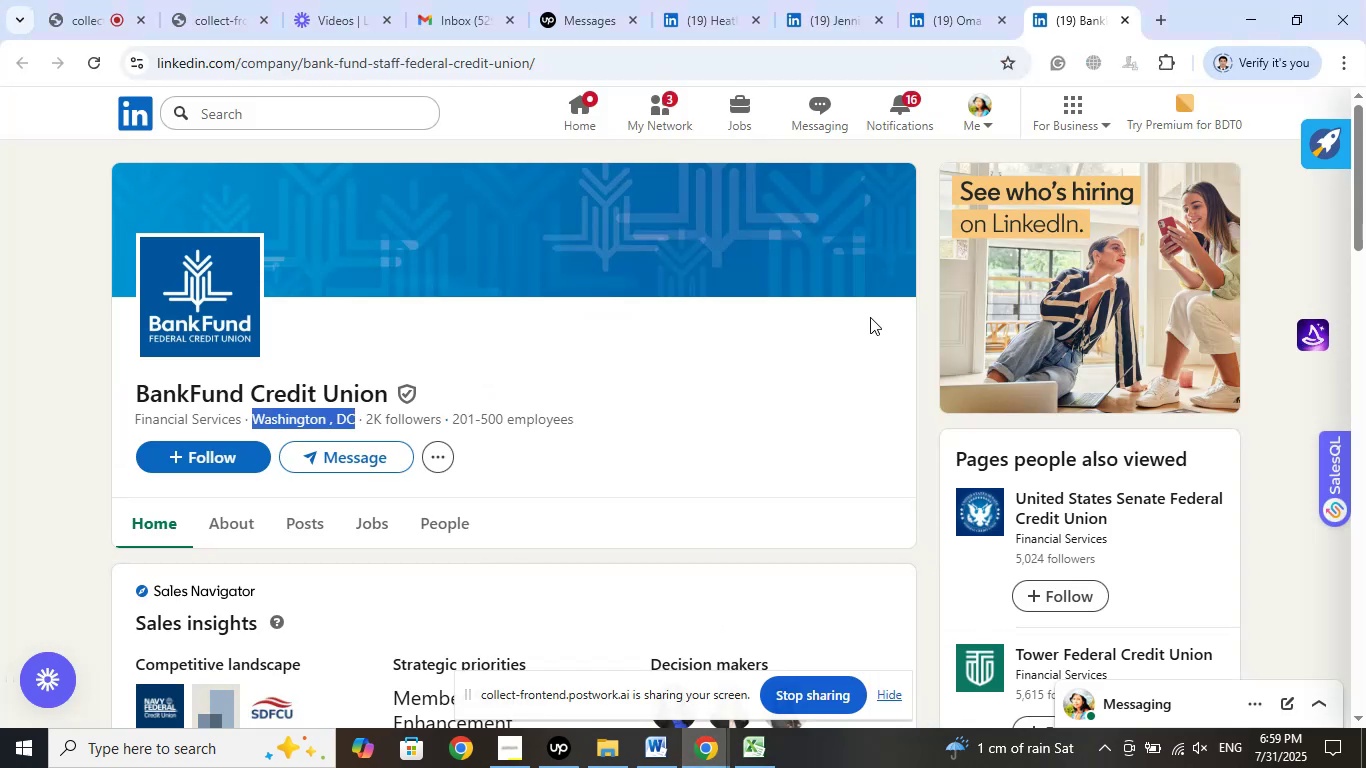 
left_click([972, 27])
 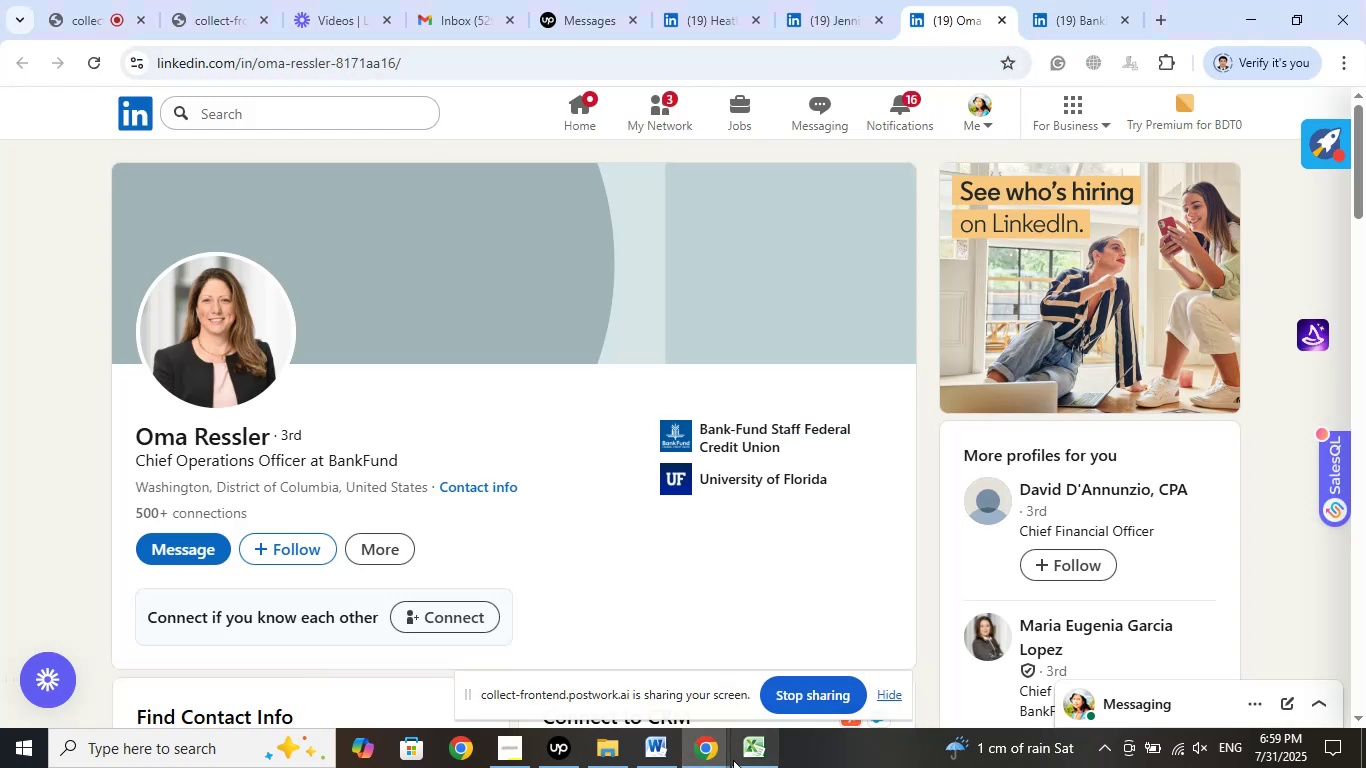 
left_click([755, 758])
 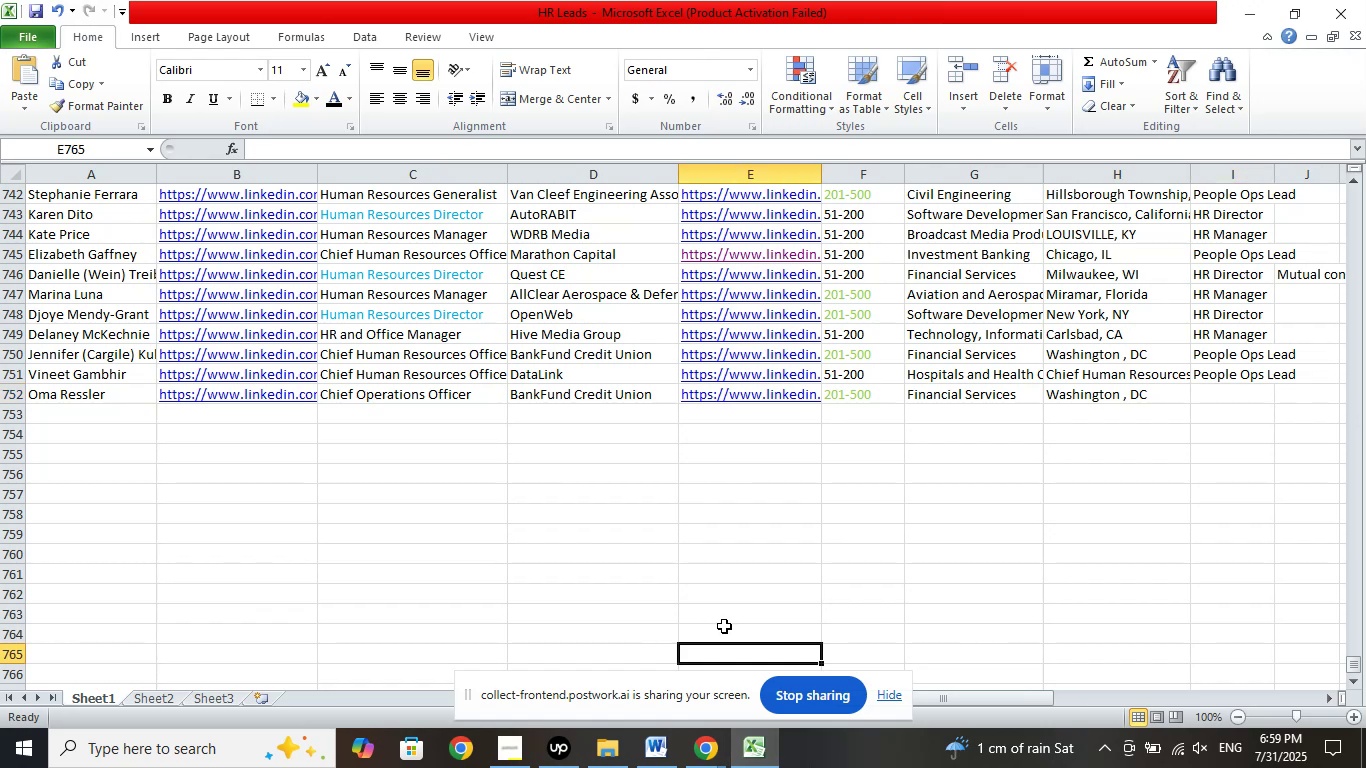 
key(Control+Z)
 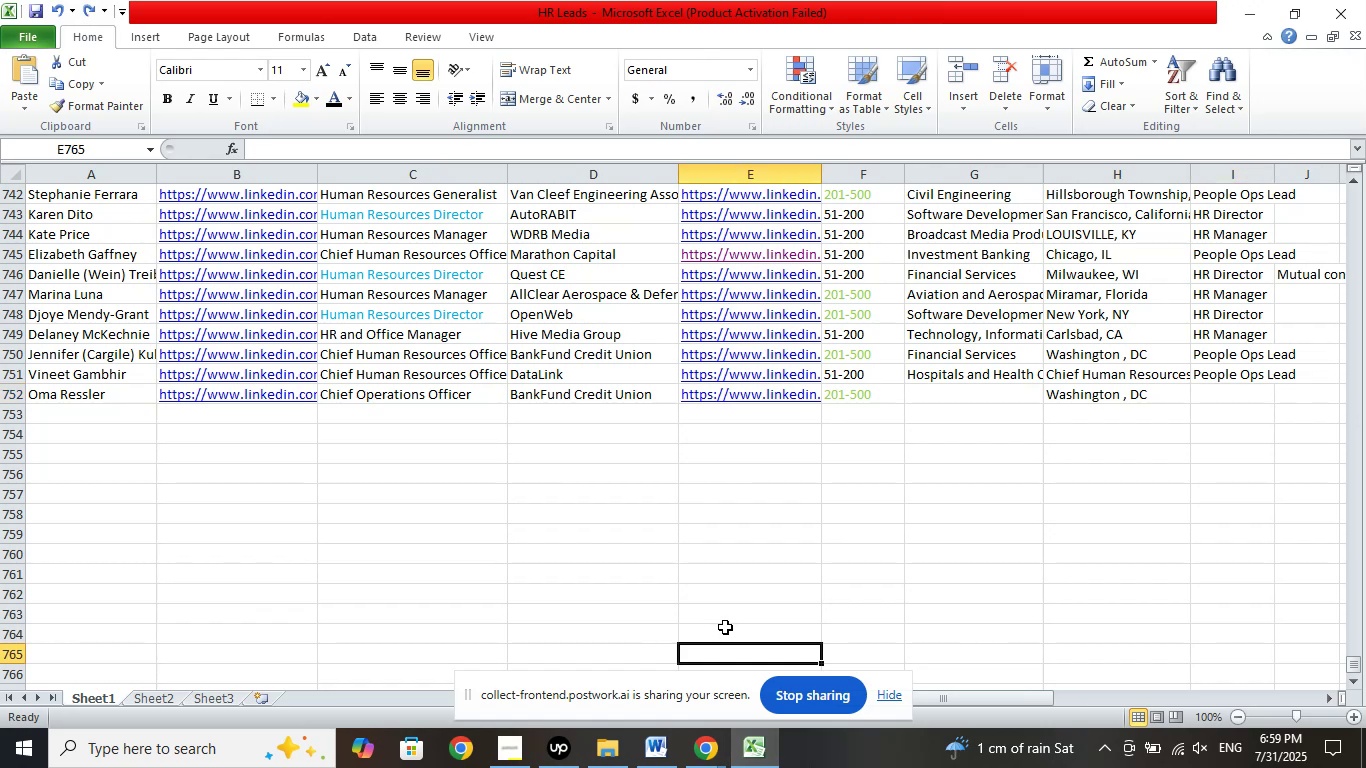 
key(Control+Z)
 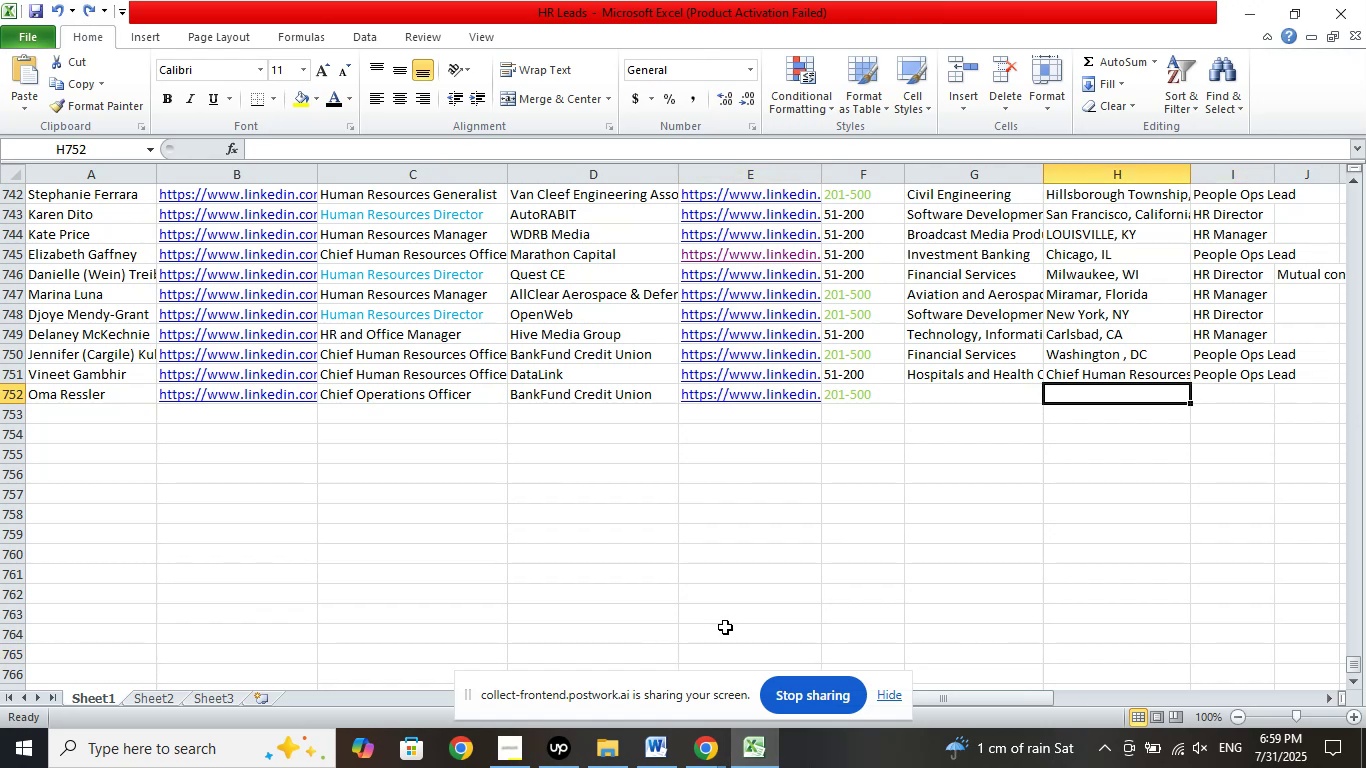 
key(Control+Z)
 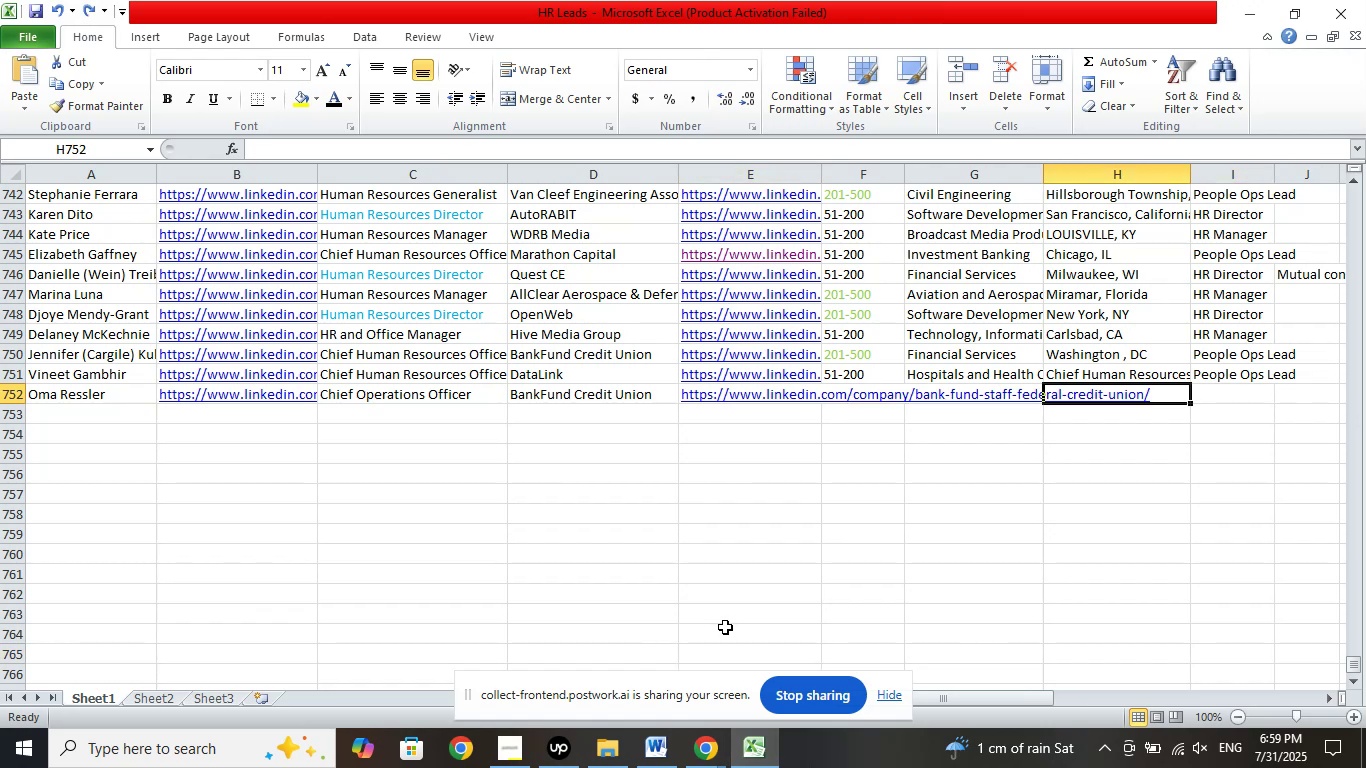 
key(Control+Z)
 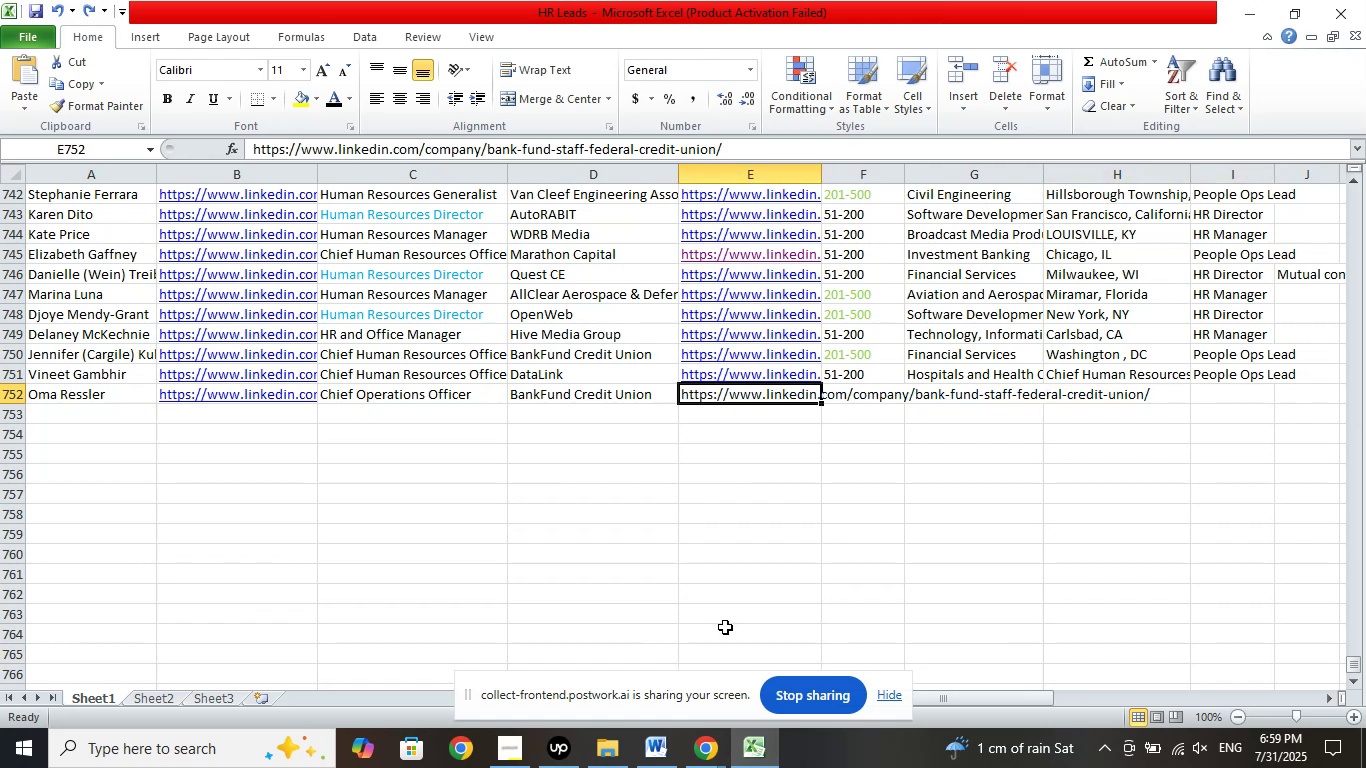 
key(Control+Z)
 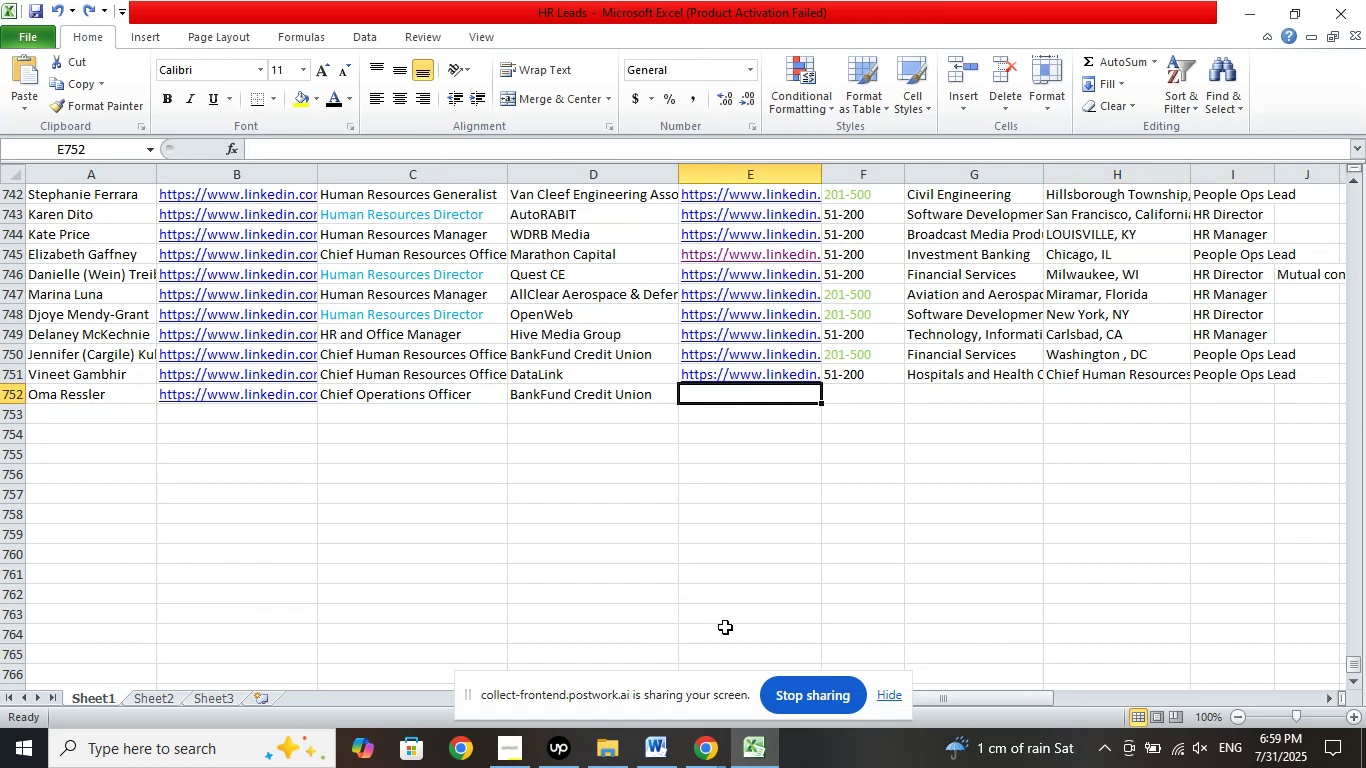 
key(Control+Z)
 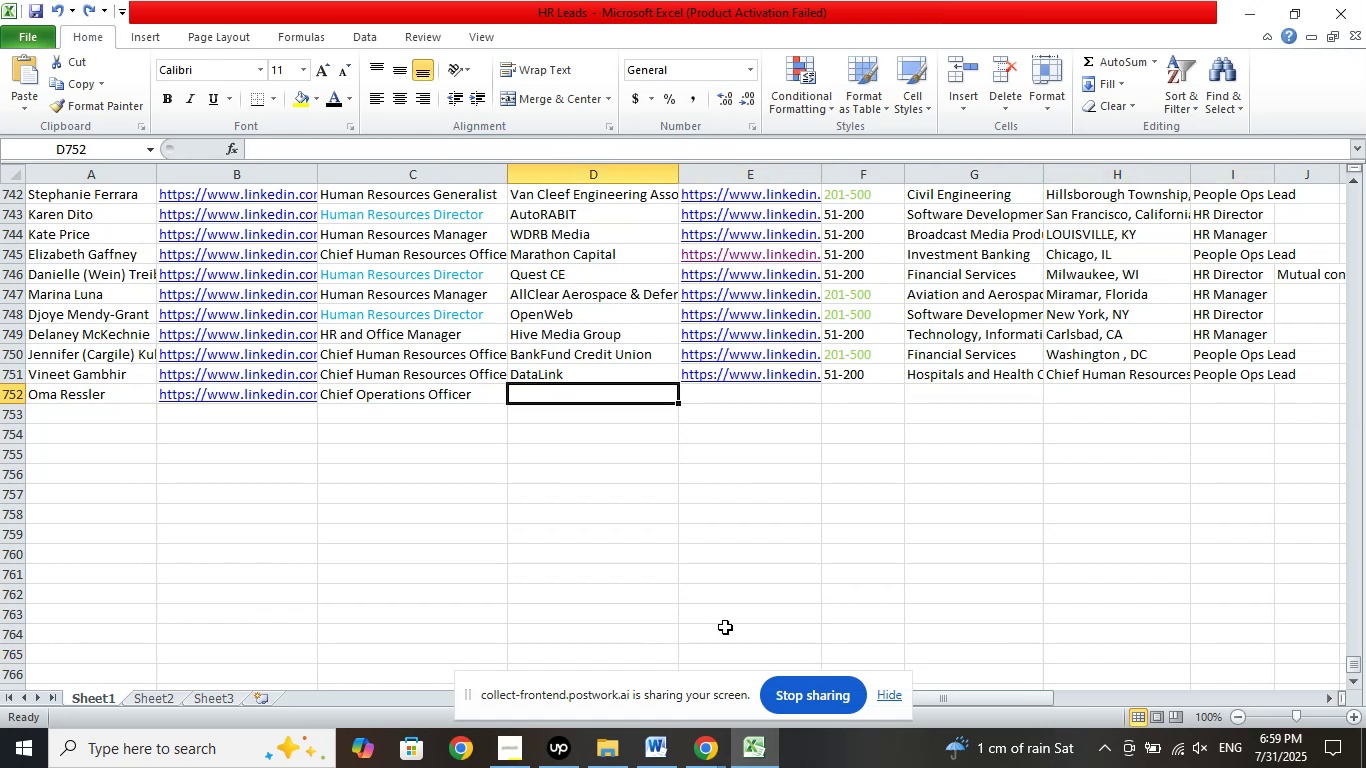 
key(Control+Z)
 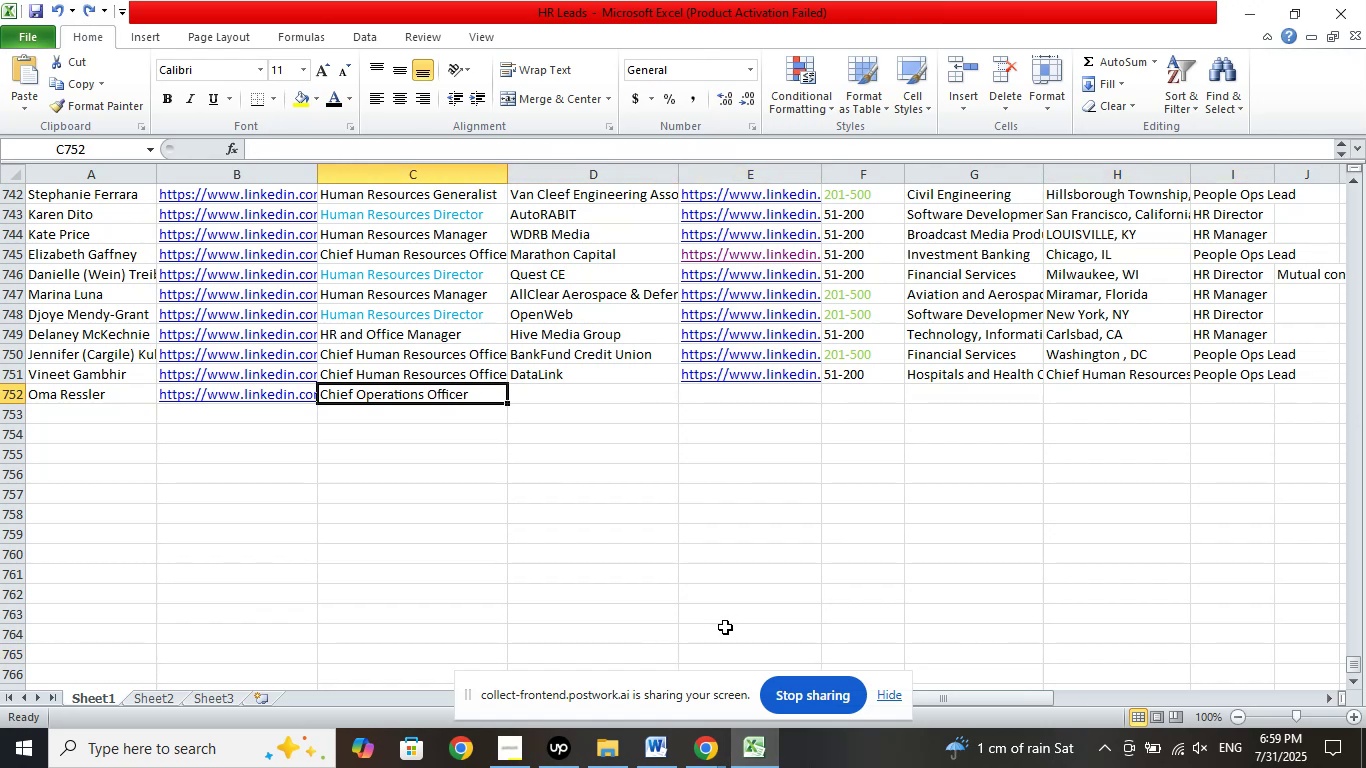 
key(Control+Z)
 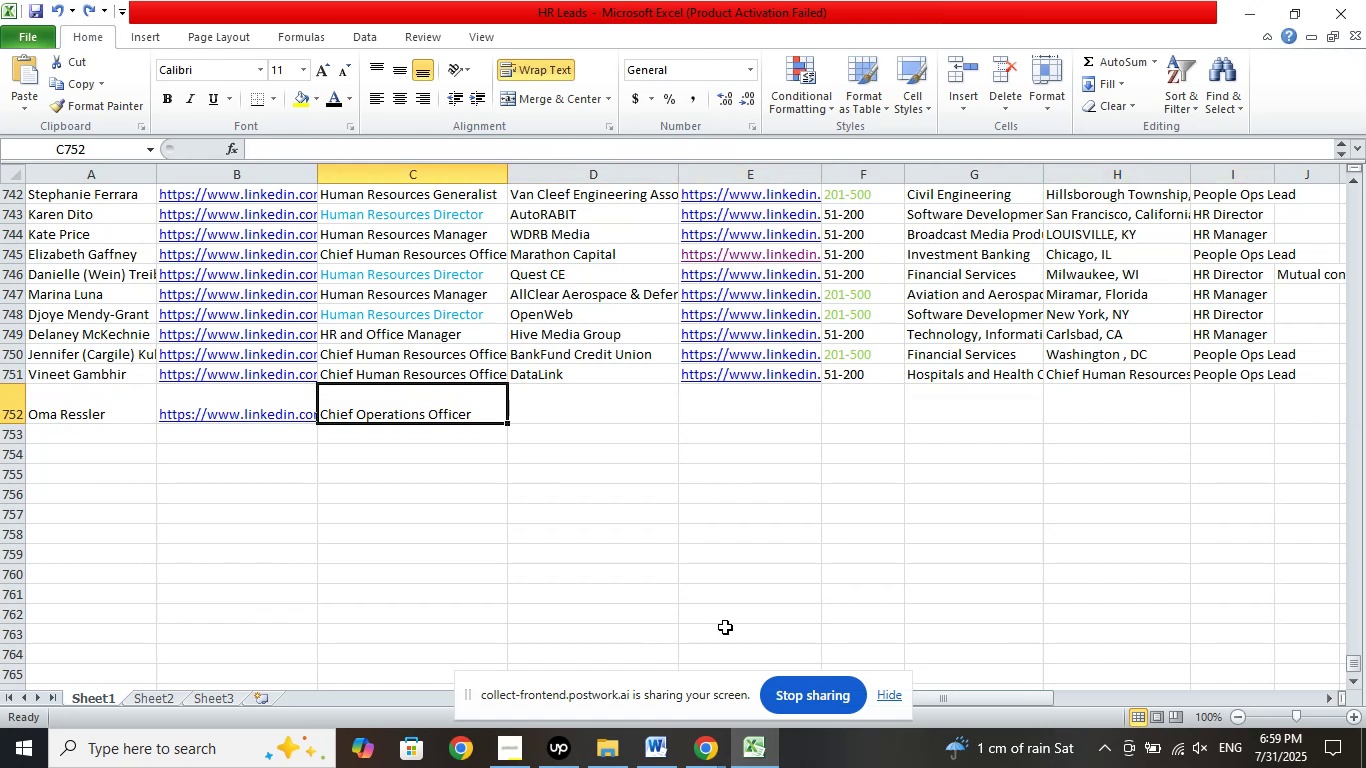 
key(Control+Z)
 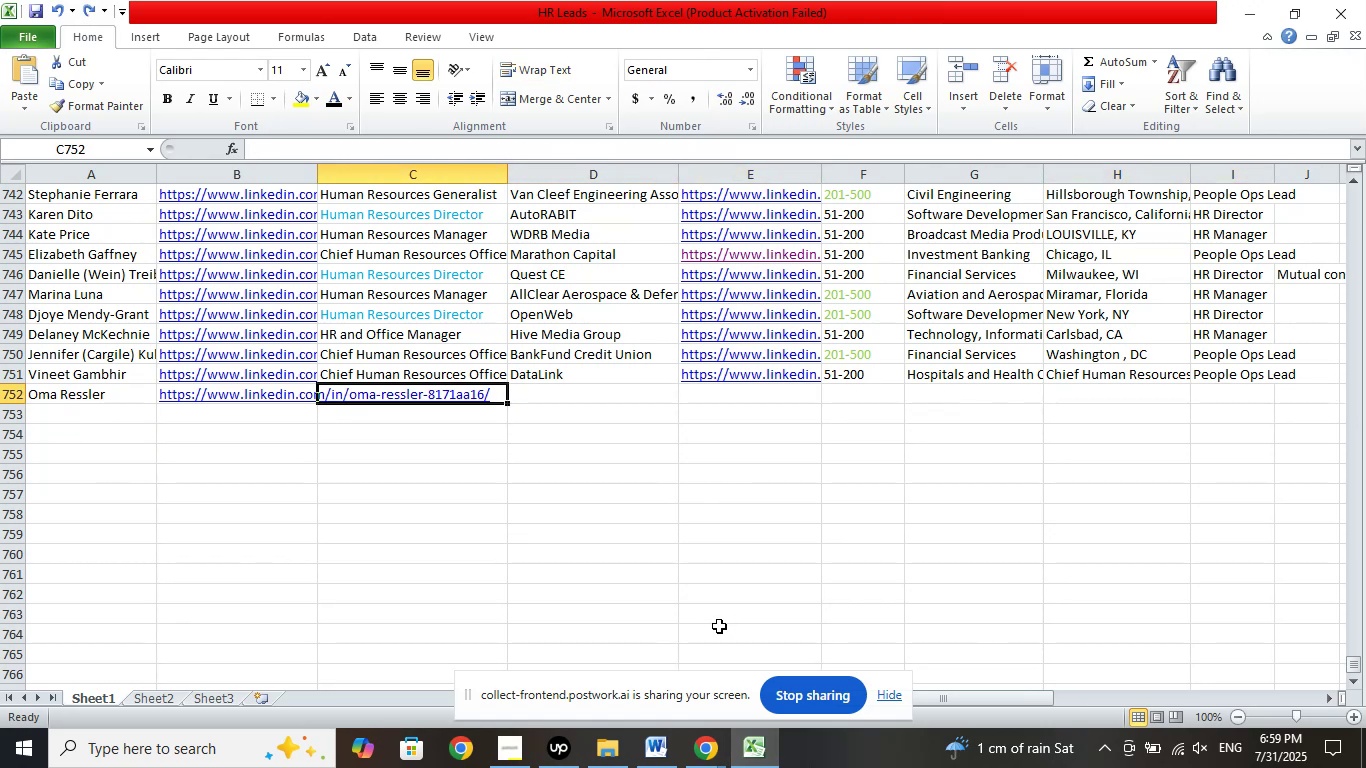 
key(Control+Z)
 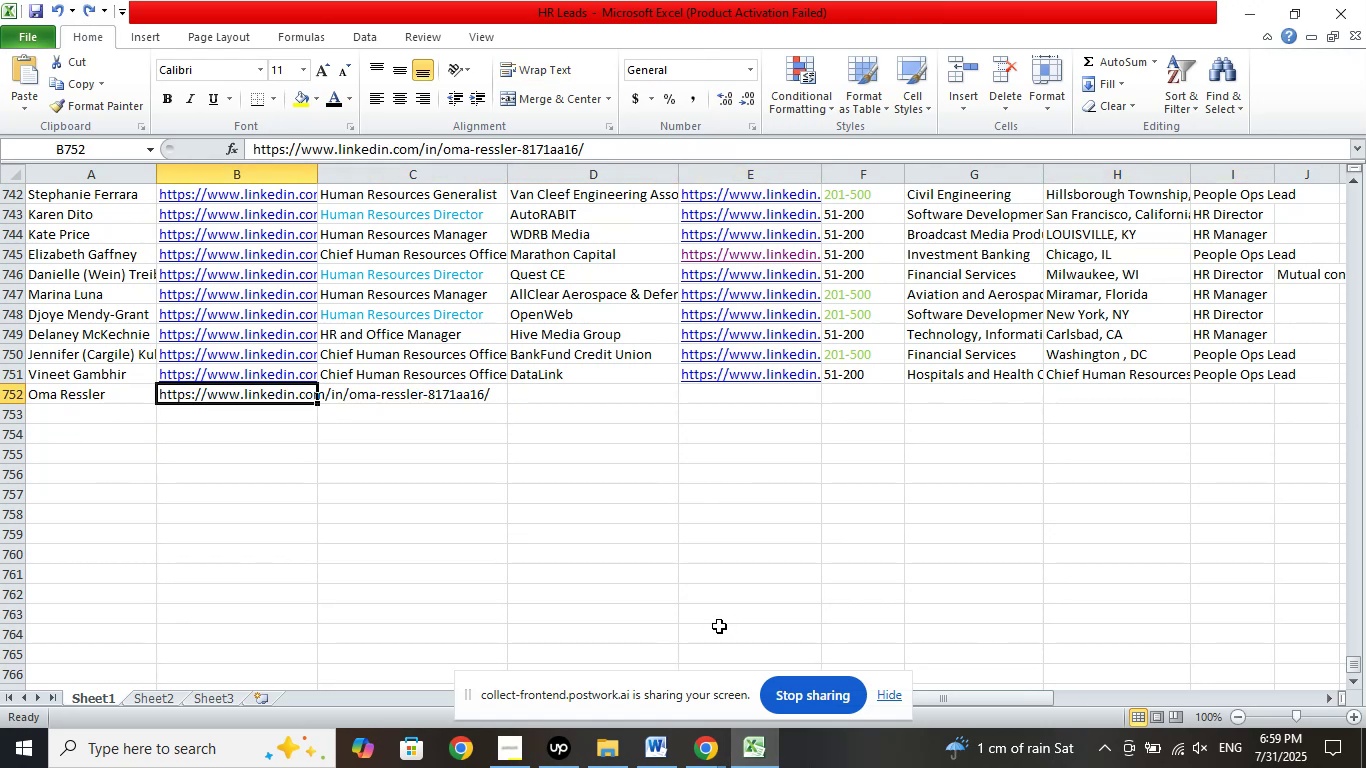 
key(Control+Z)
 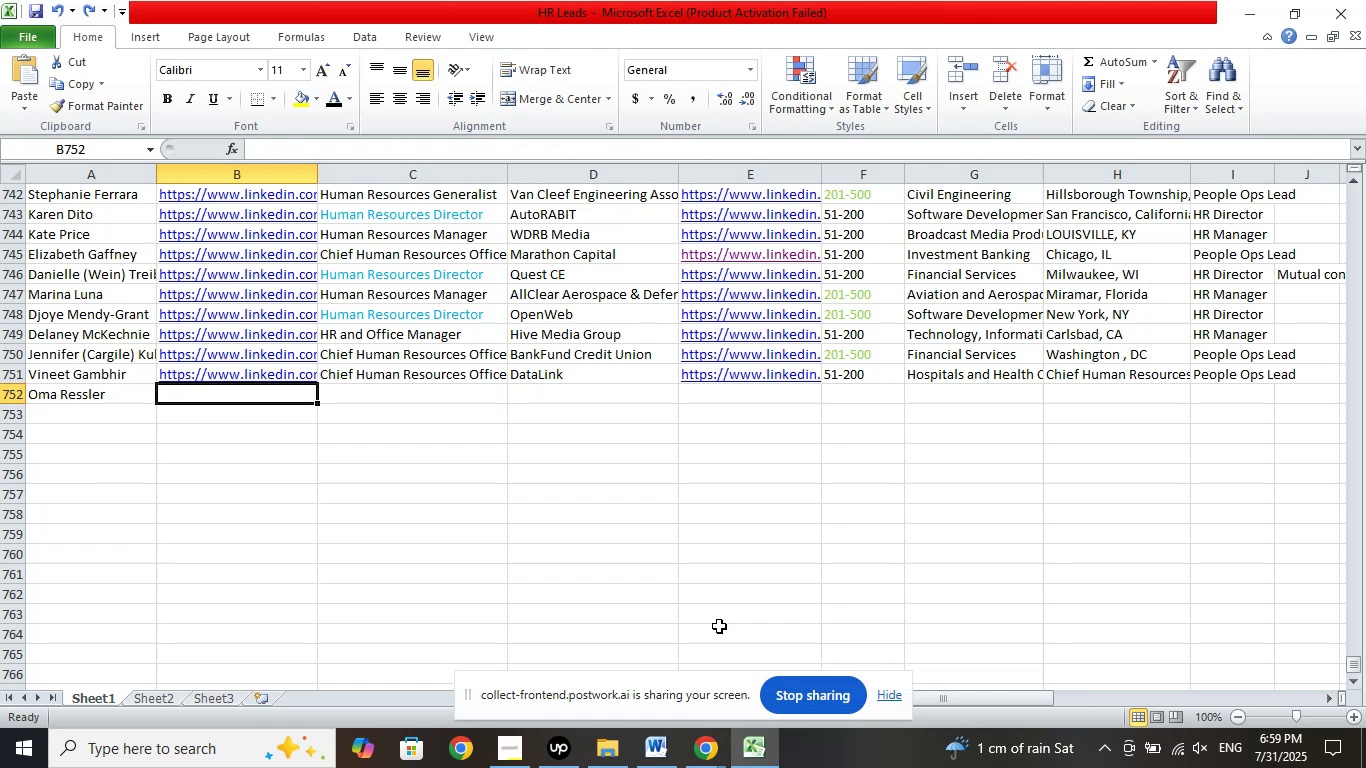 
key(Control+Z)
 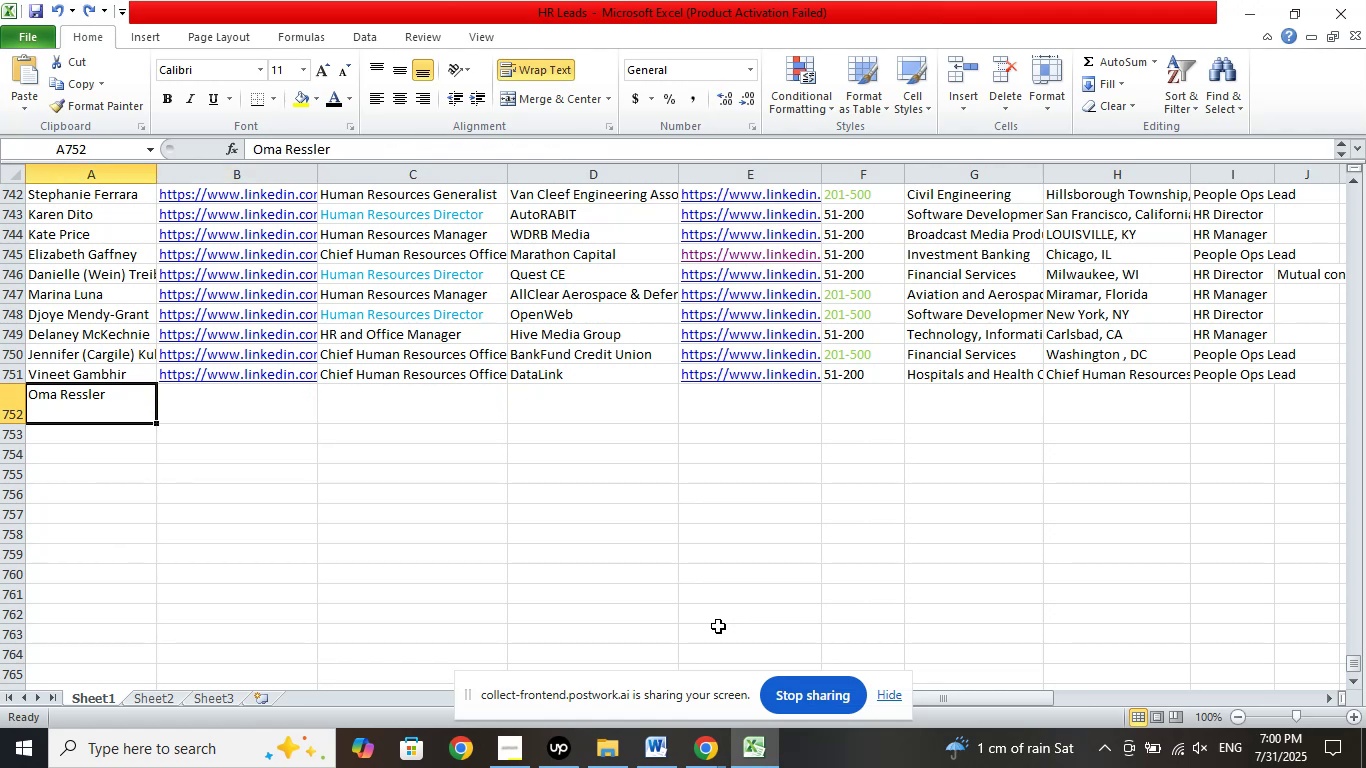 
key(Control+Z)
 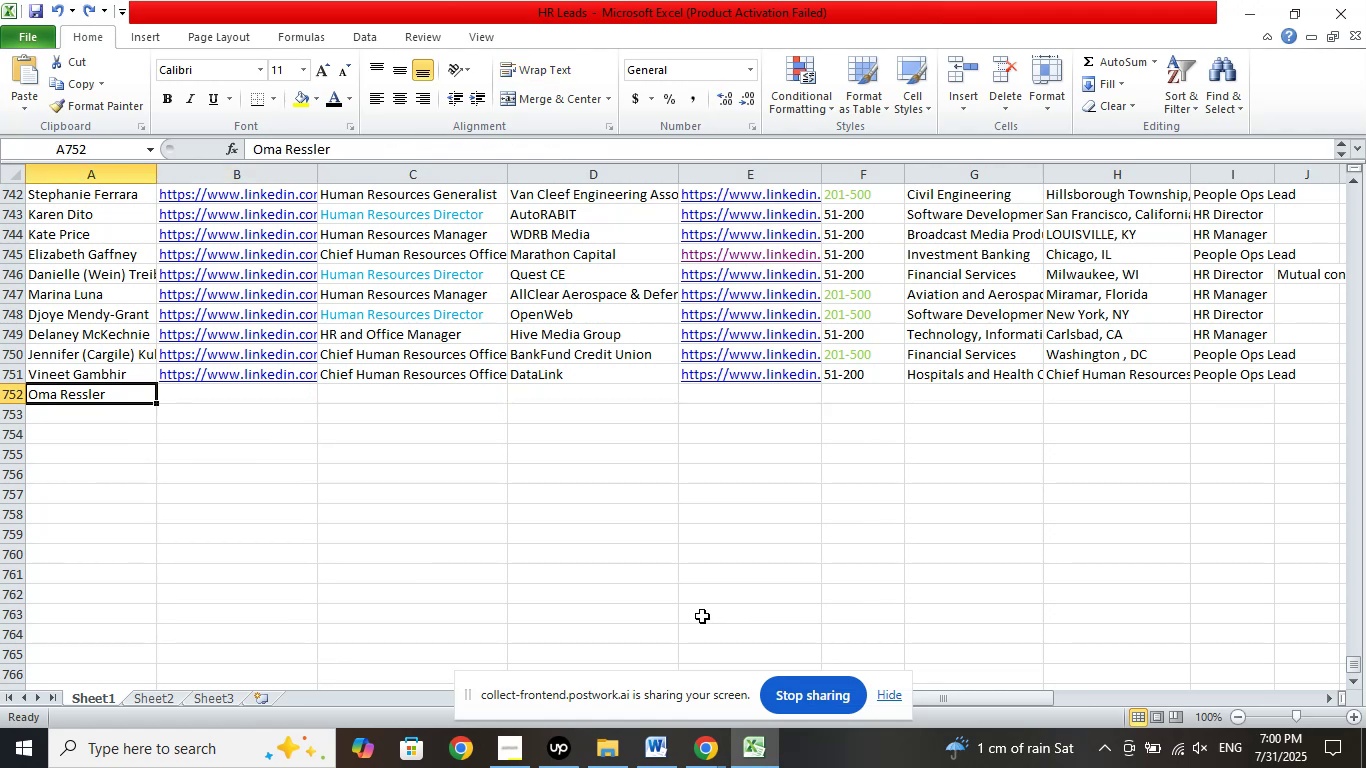 
key(Control+Z)
 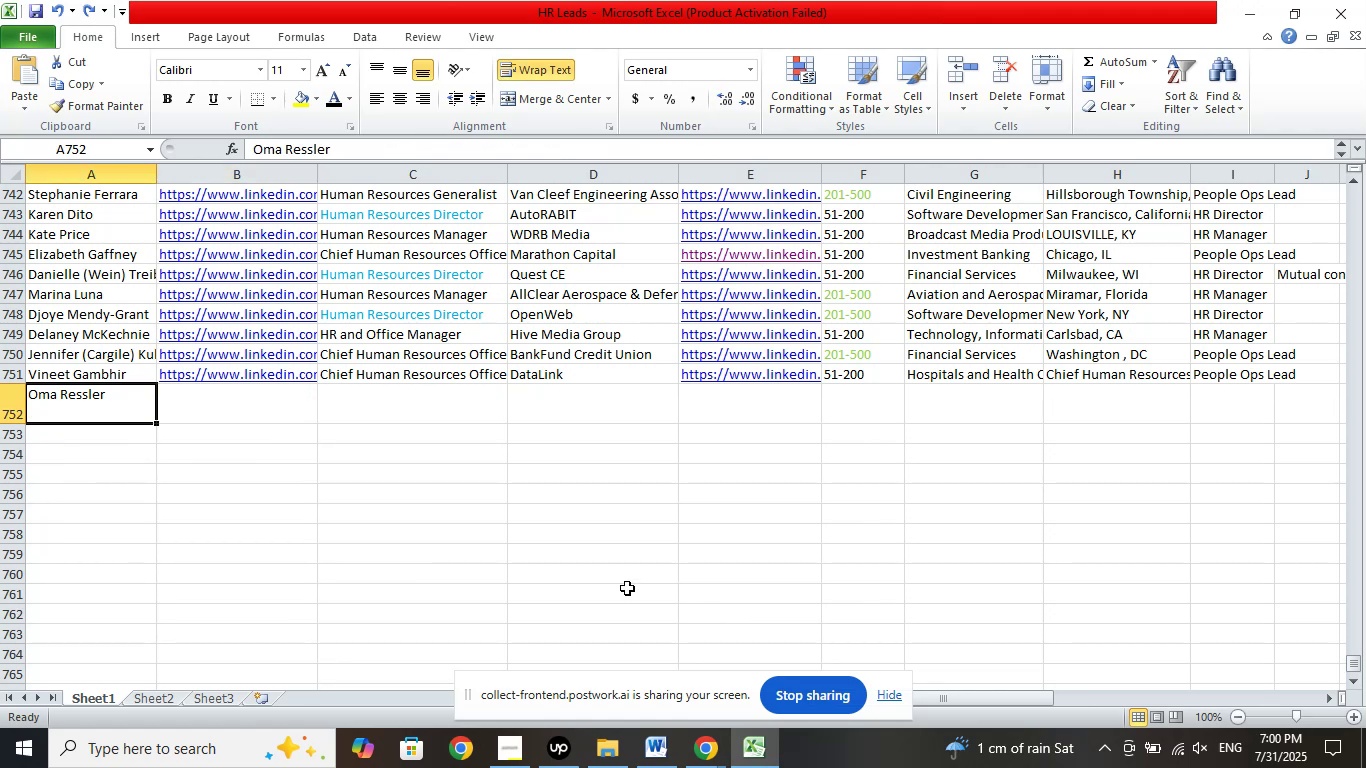 
key(Control+Z)
 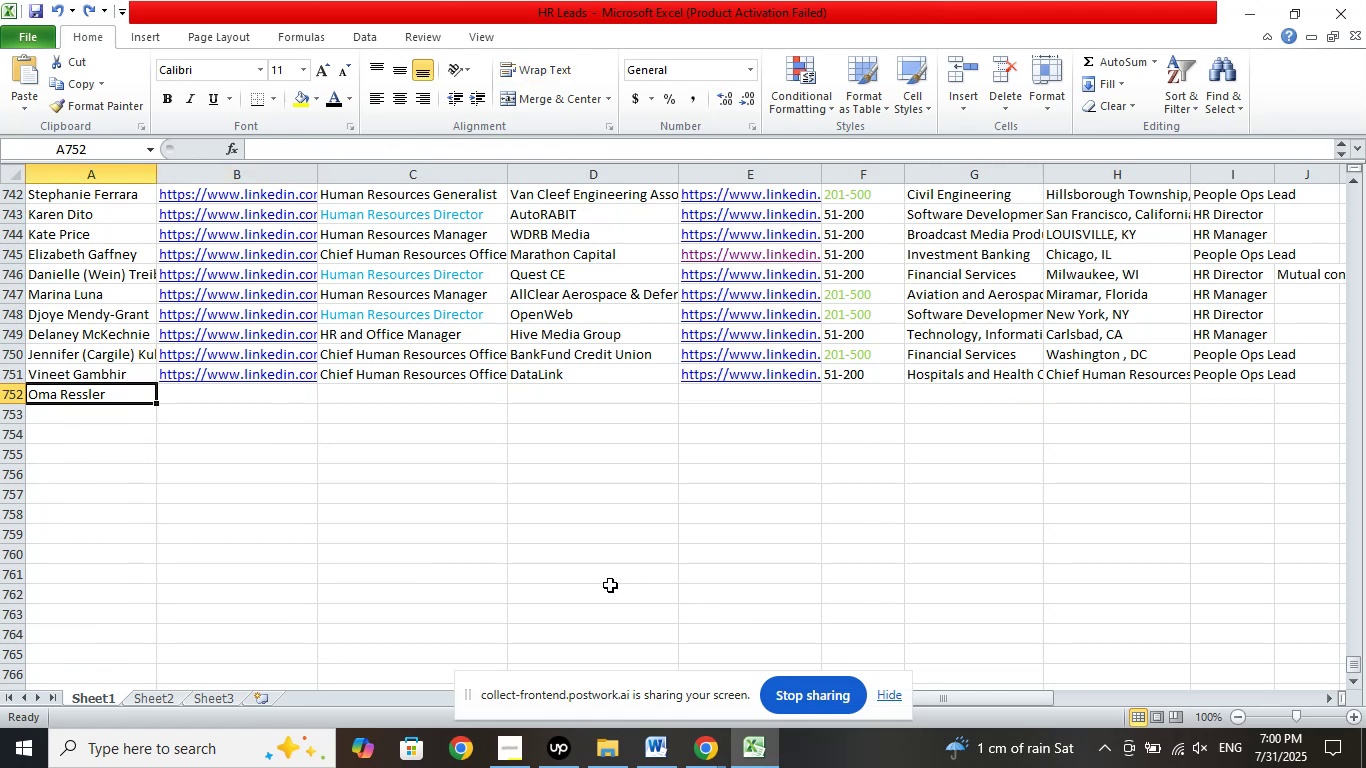 
key(Control+Z)
 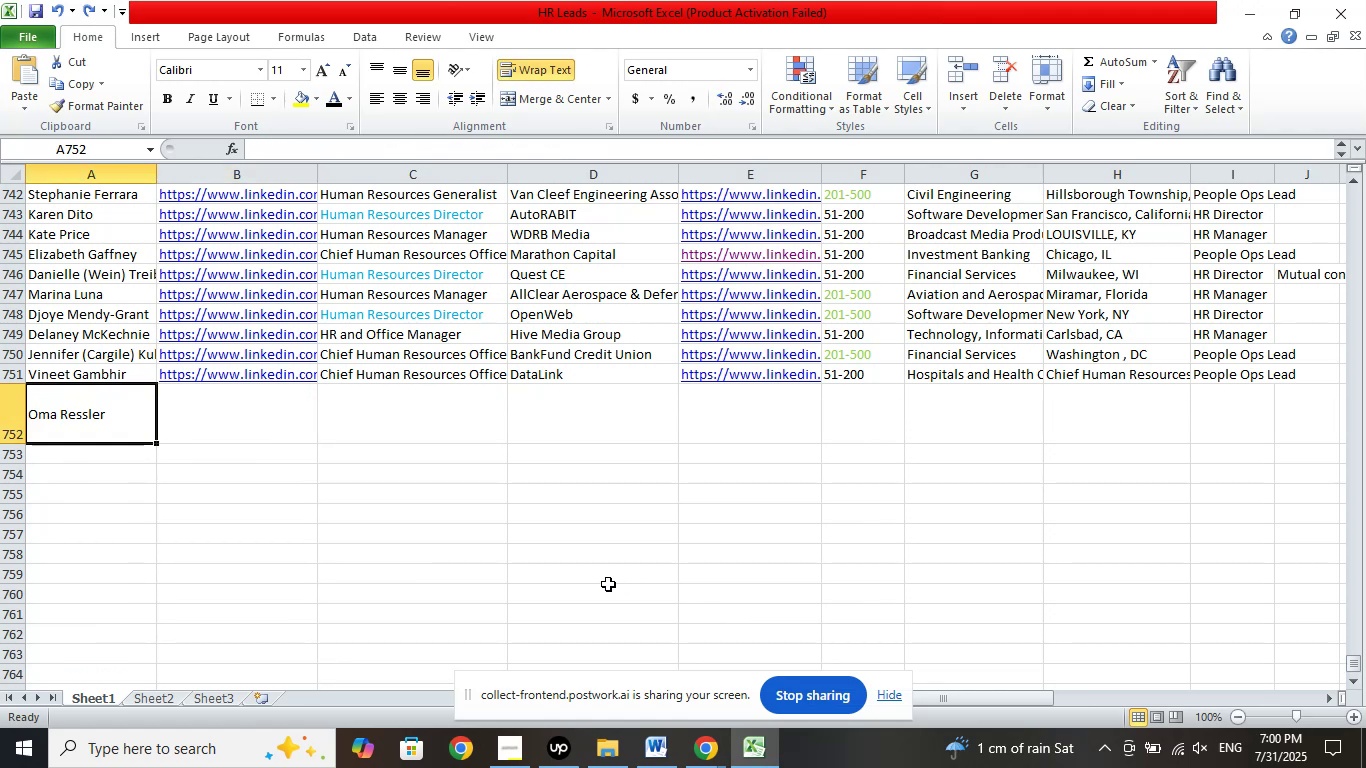 
key(Control+Z)
 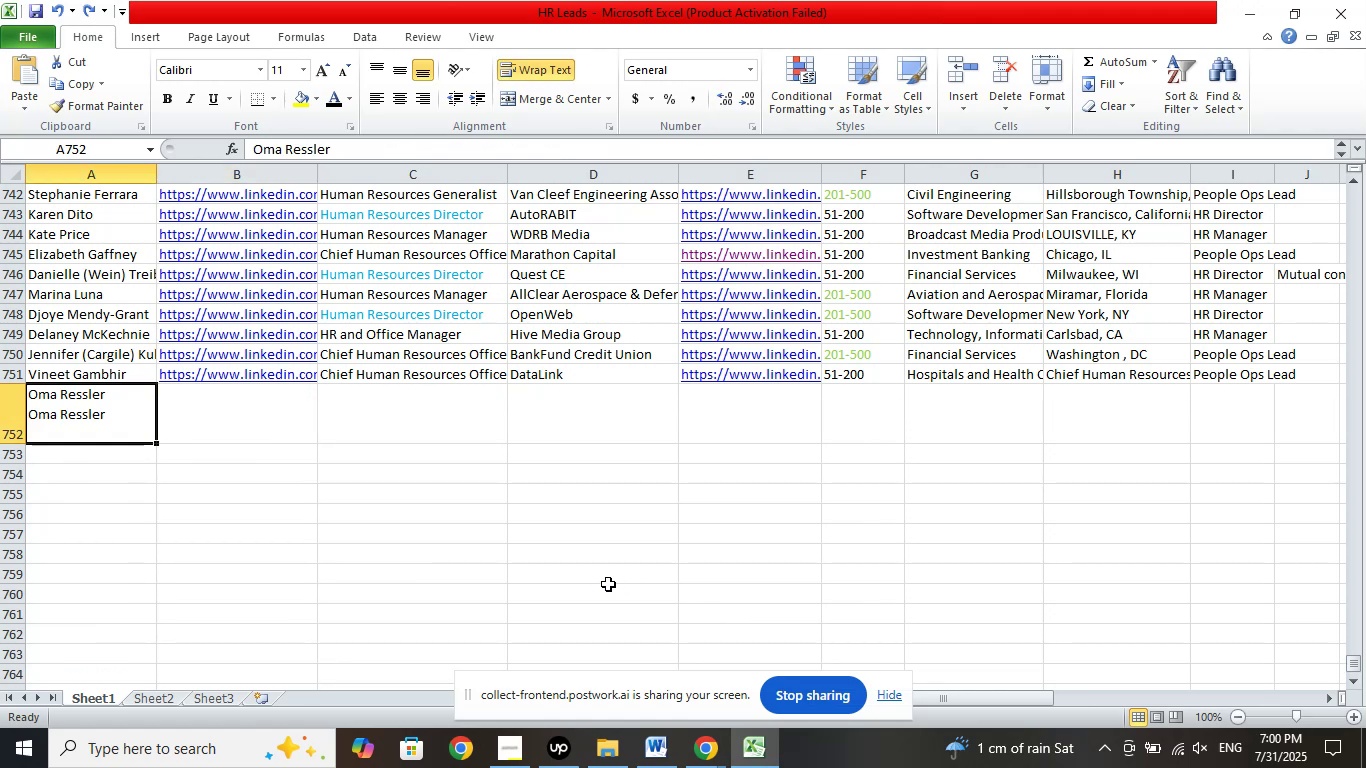 
key(Control+Z)
 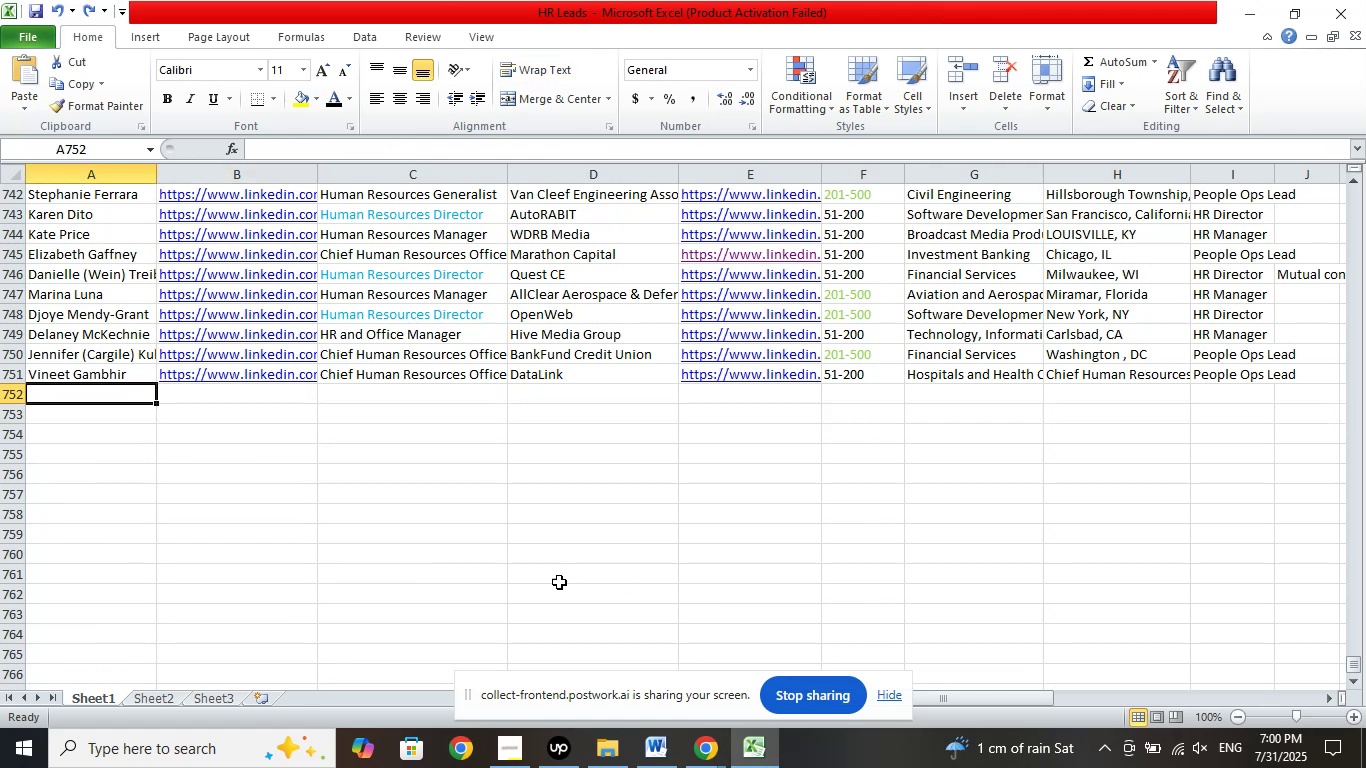 
left_click_drag(start_coordinate=[489, 552], to_coordinate=[492, 547])
 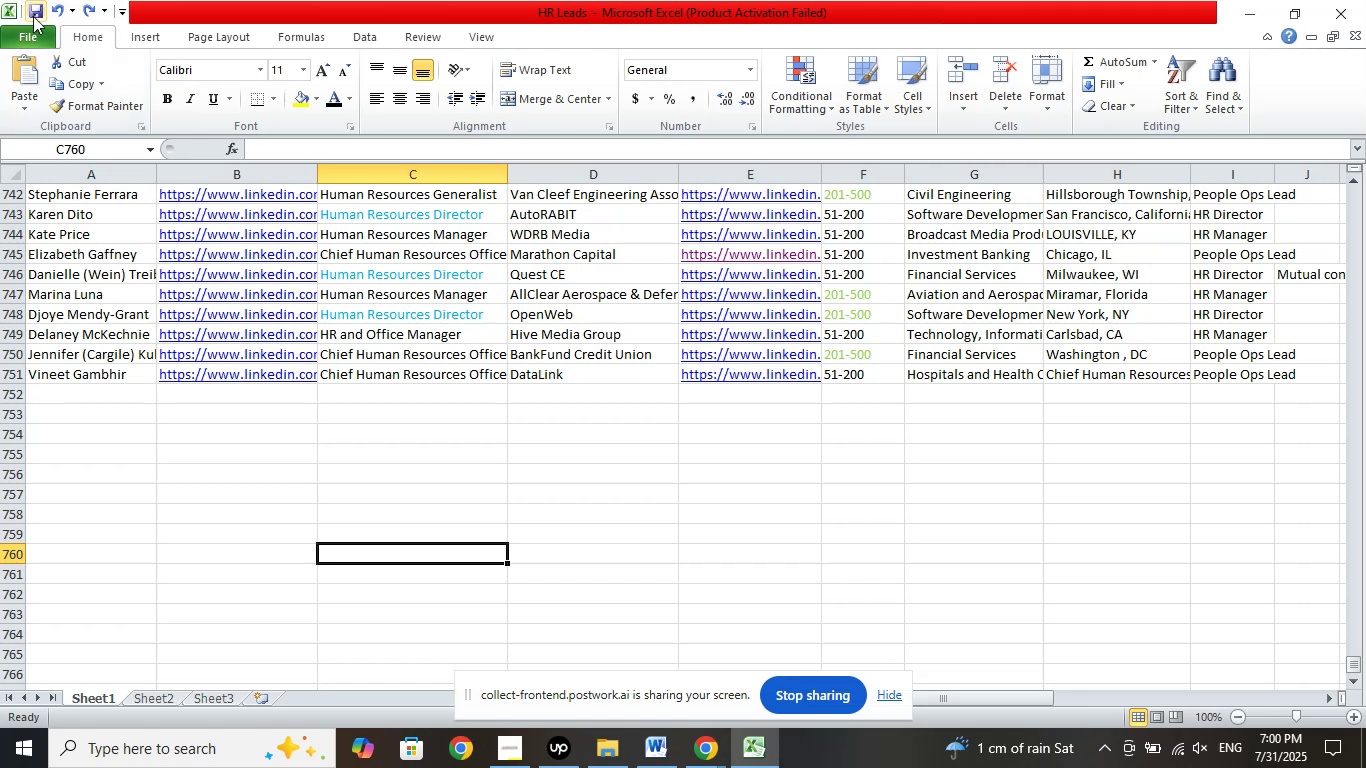 
left_click([35, 6])
 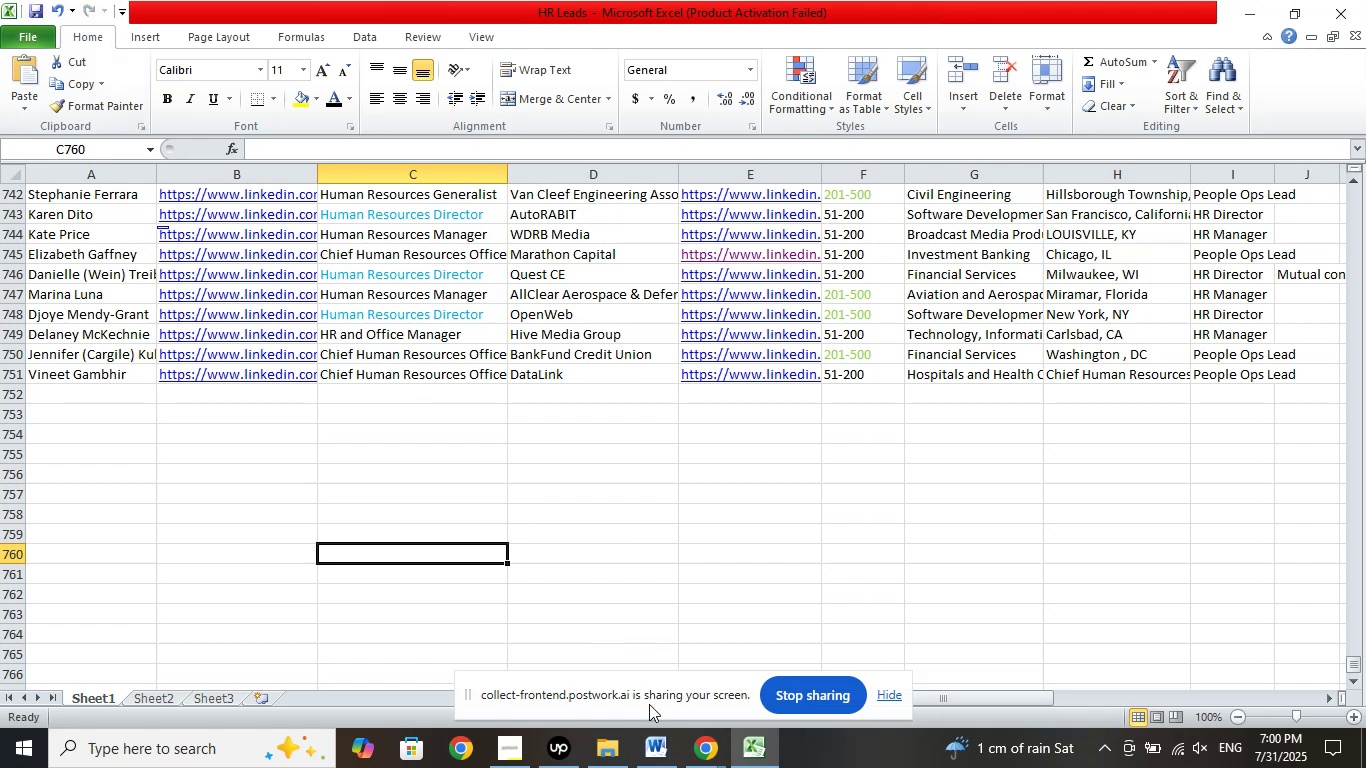 
left_click([702, 750])
 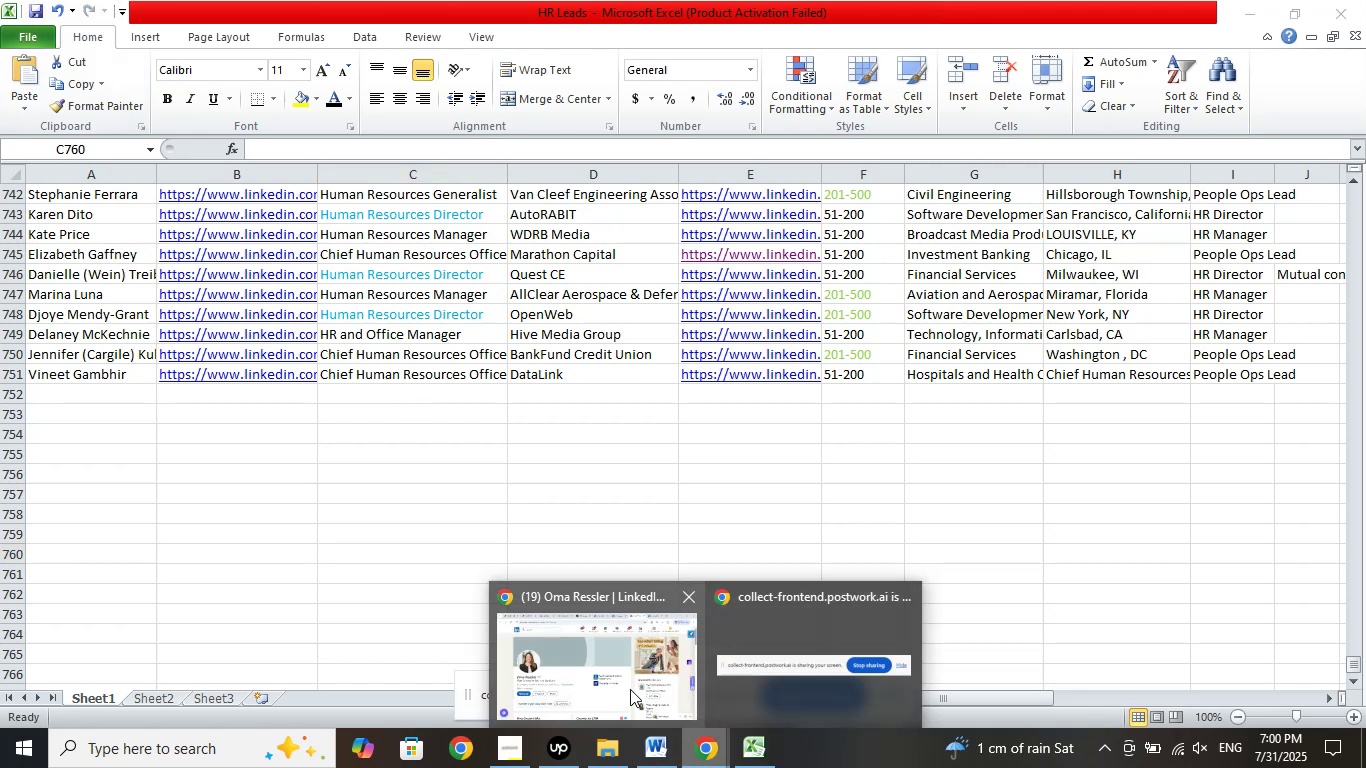 
left_click([630, 689])
 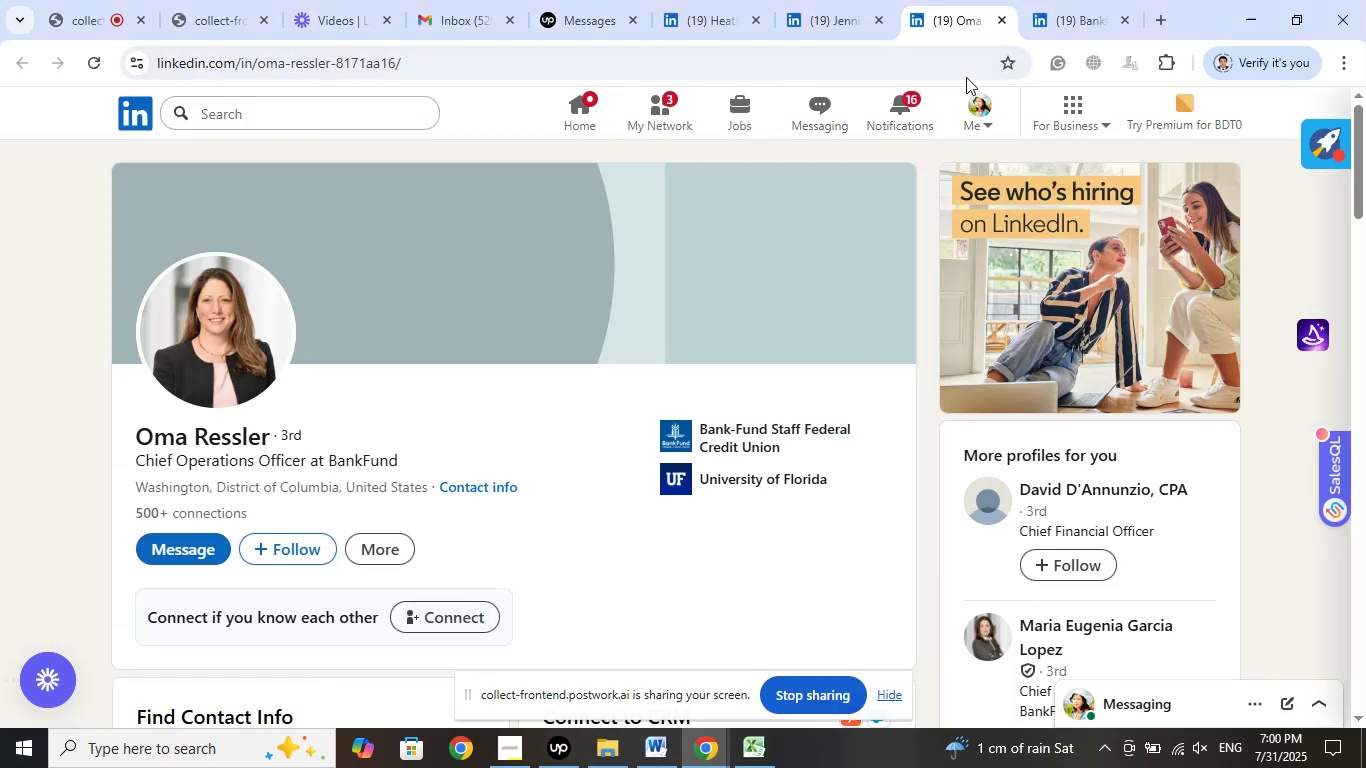 
left_click([1000, 22])
 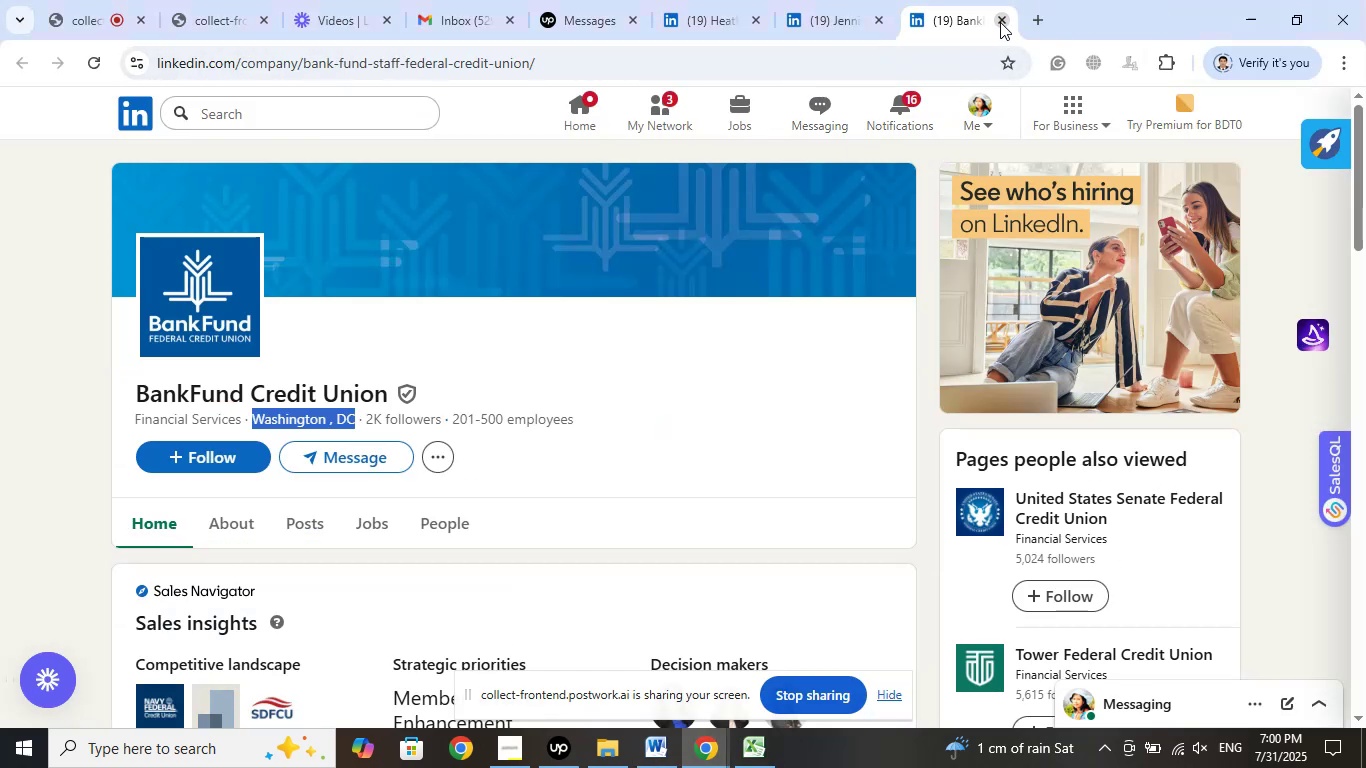 
left_click([1000, 22])
 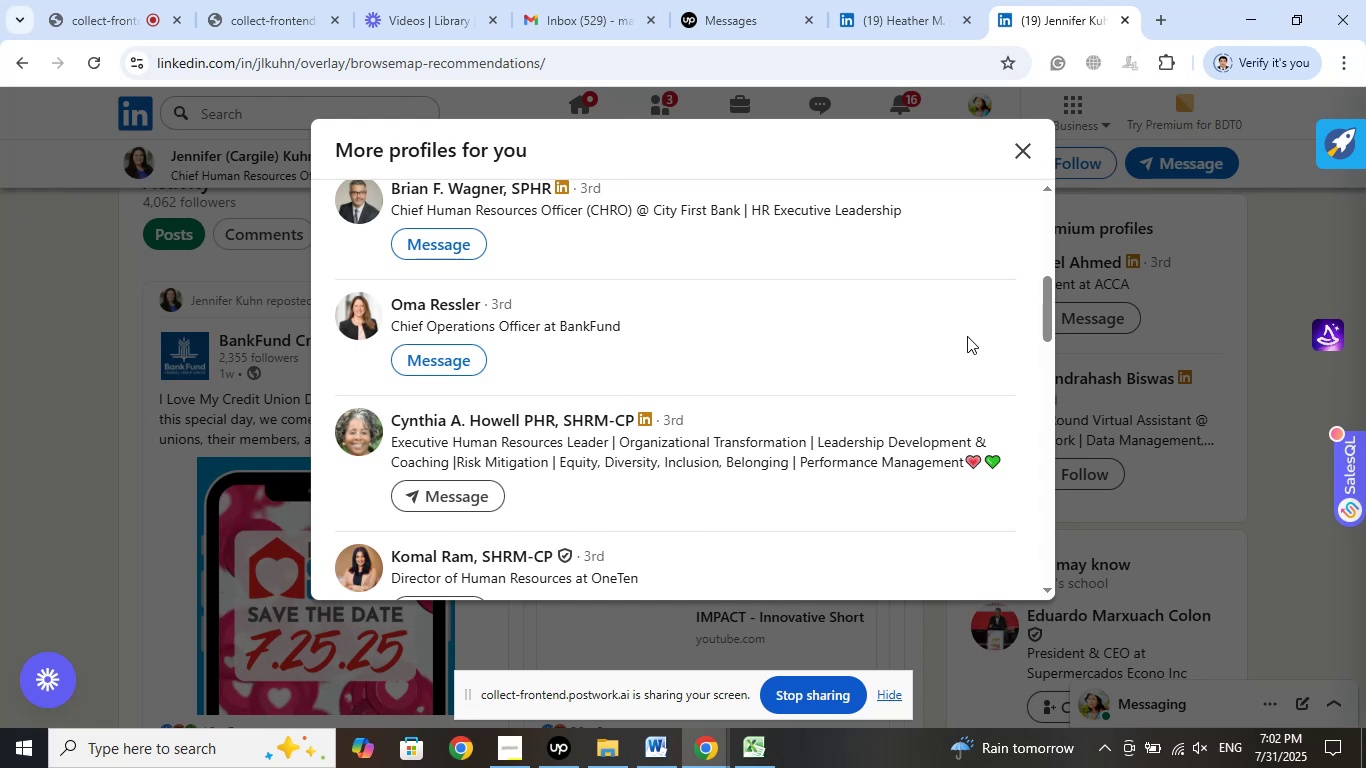 
wait(123.21)
 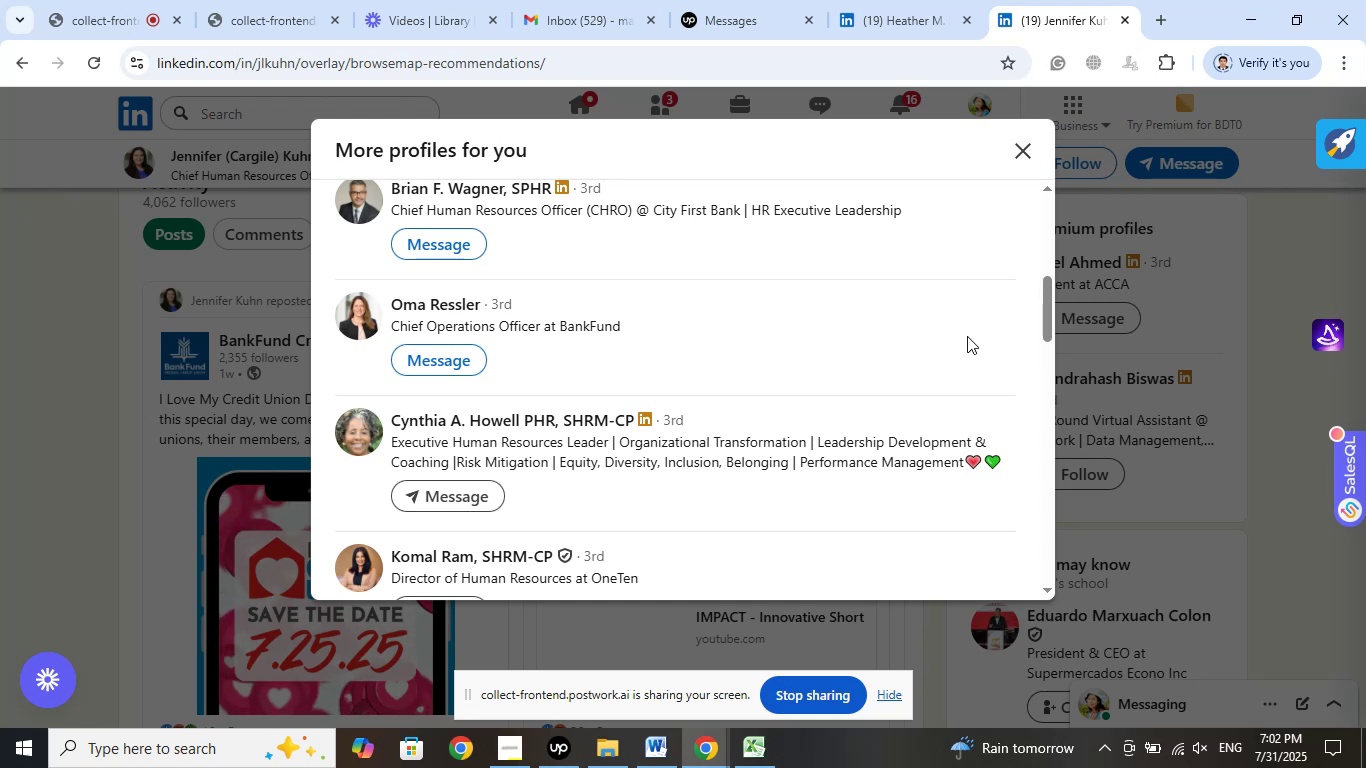 
left_click([617, 459])
 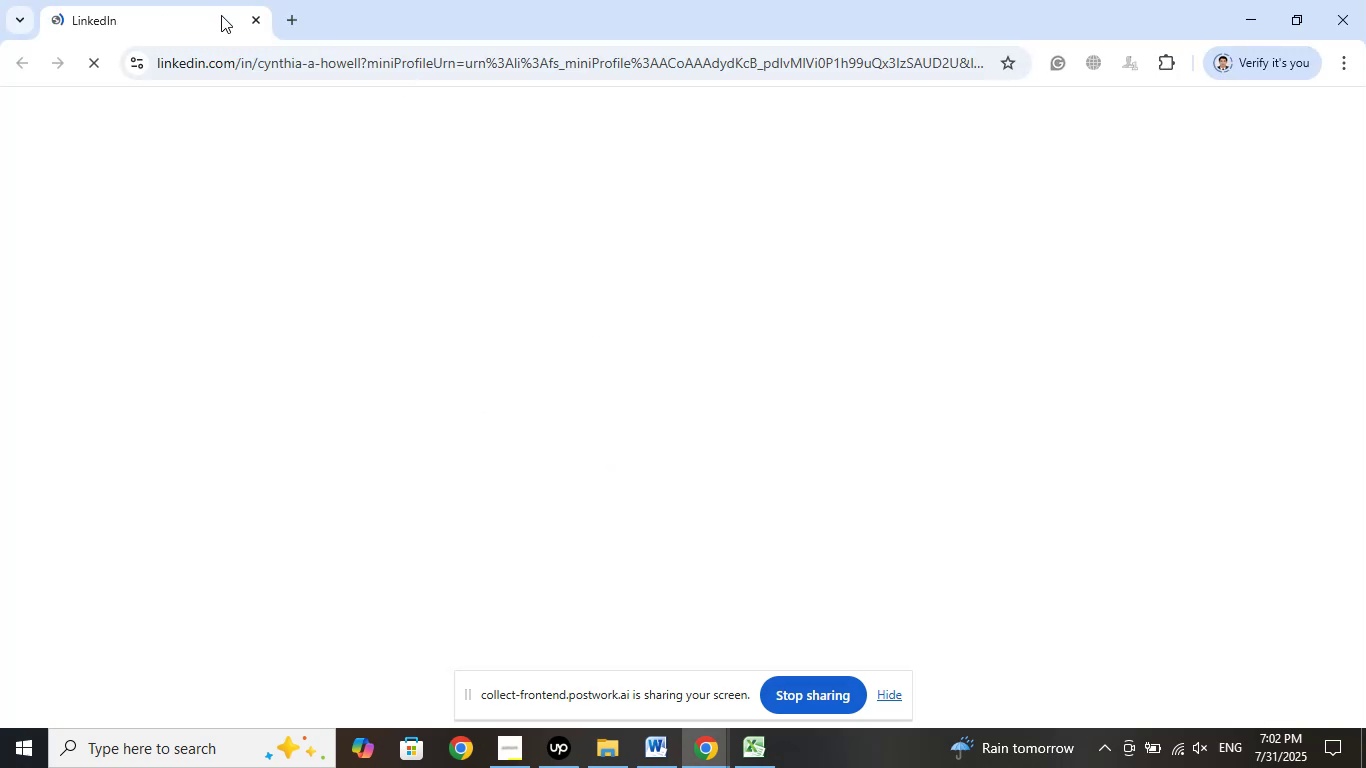 
left_click([260, 24])
 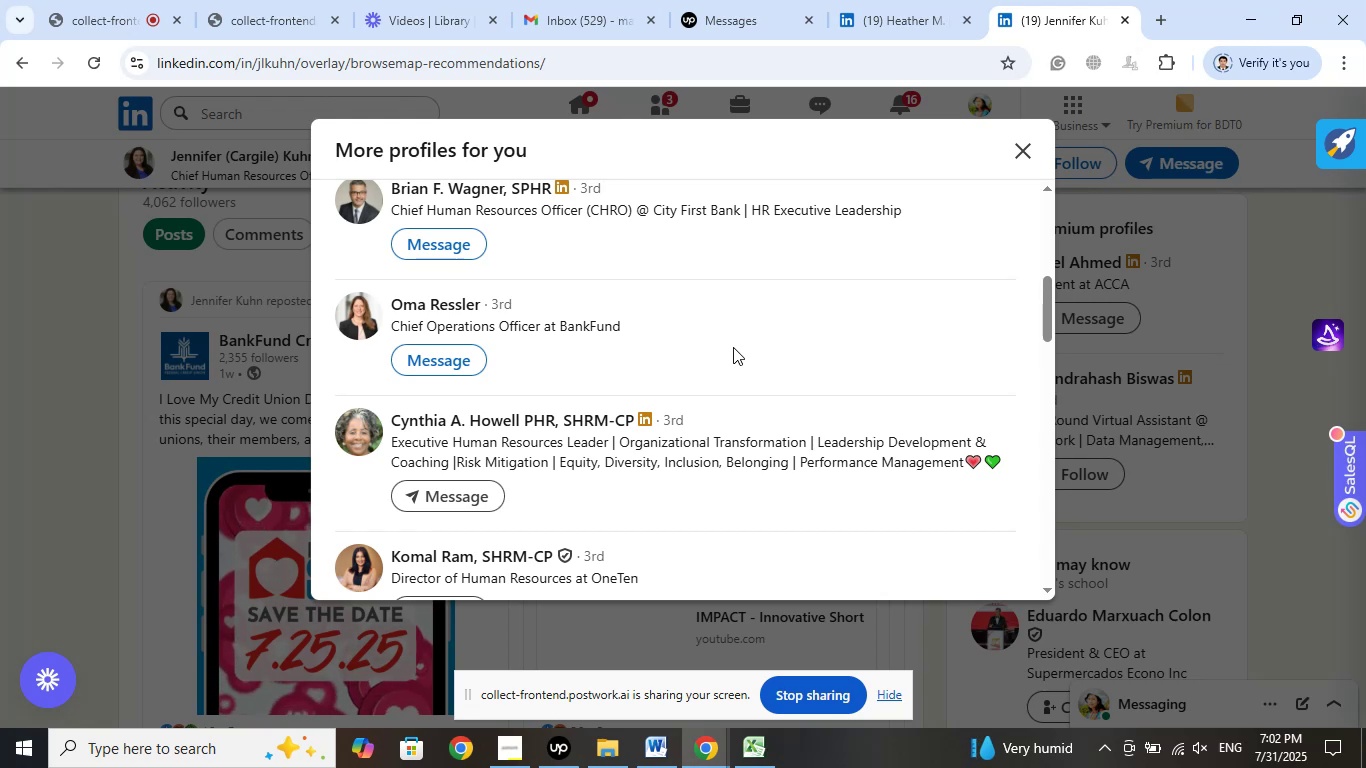 
wait(23.15)
 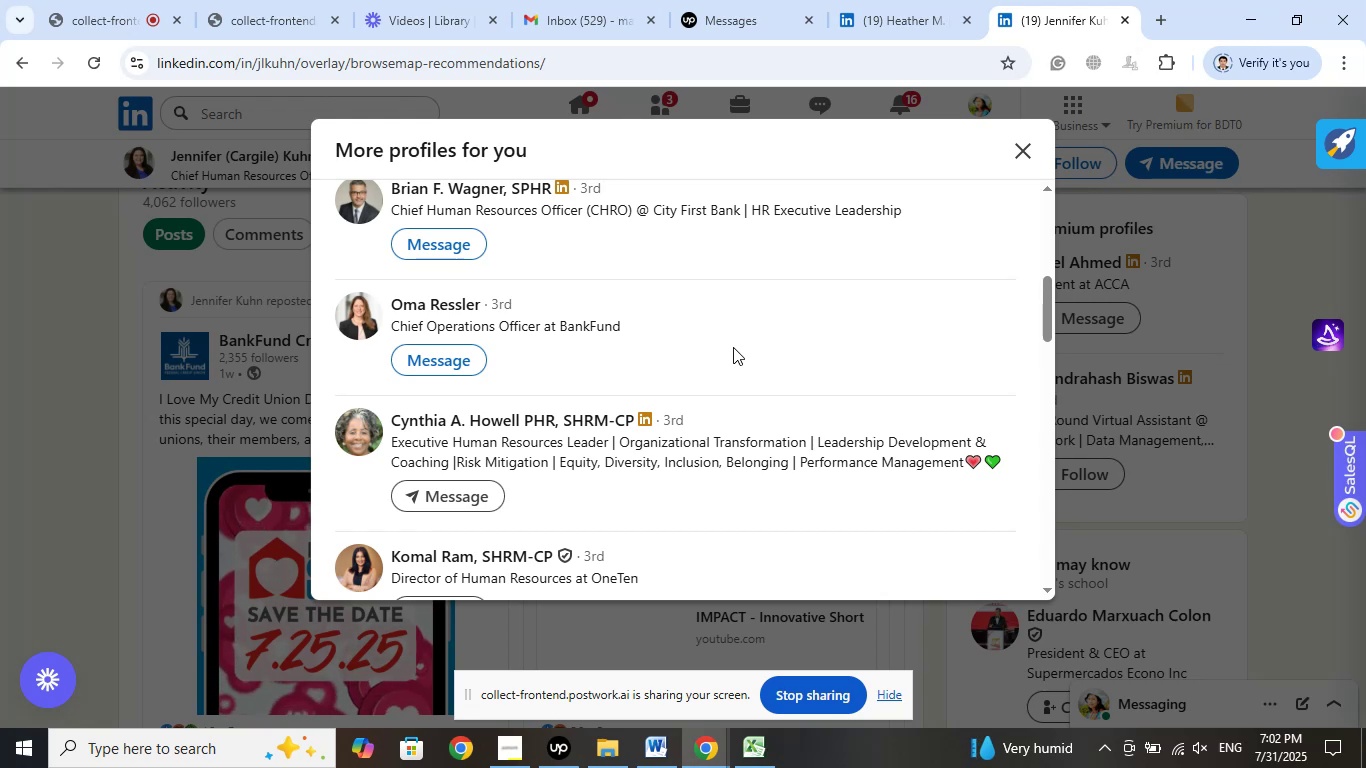 
scroll: coordinate [680, 421], scroll_direction: up, amount: 3.0
 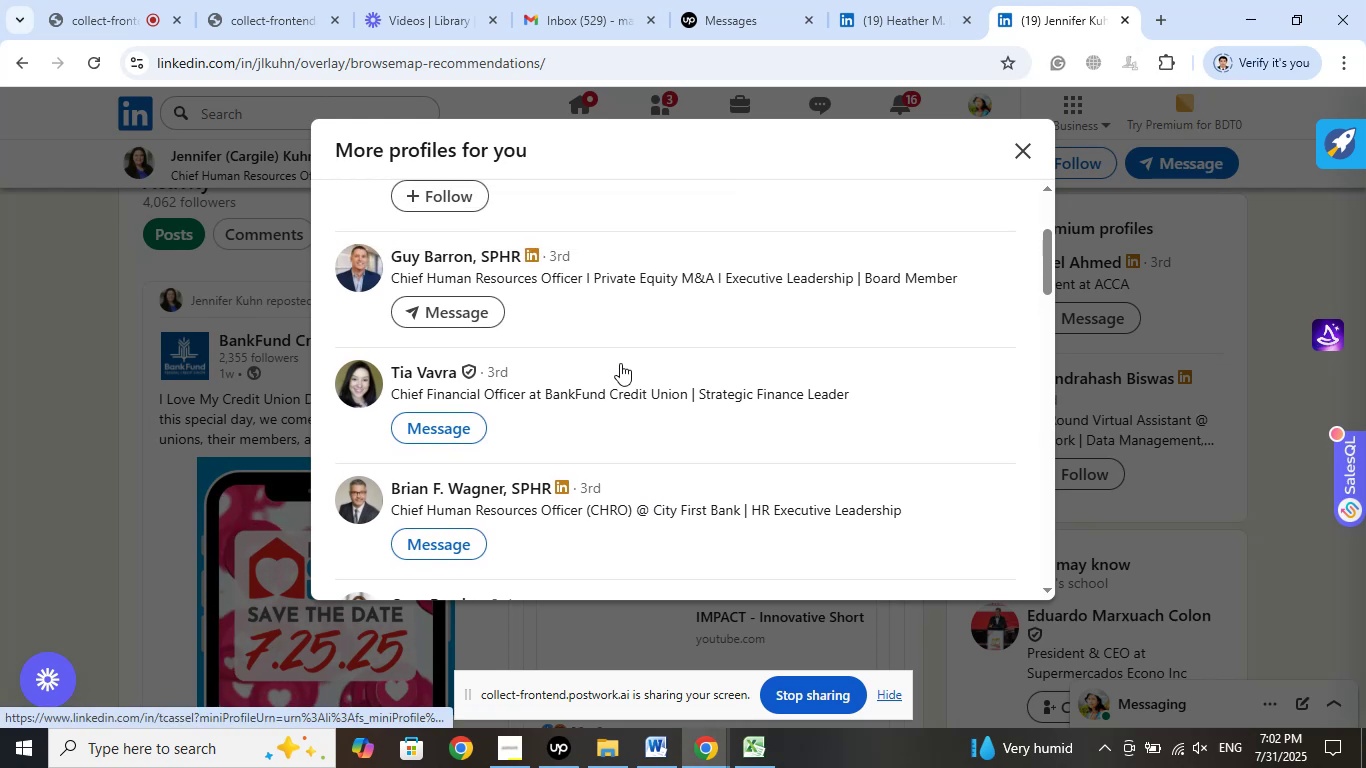 
scroll: coordinate [699, 377], scroll_direction: down, amount: 1.0
 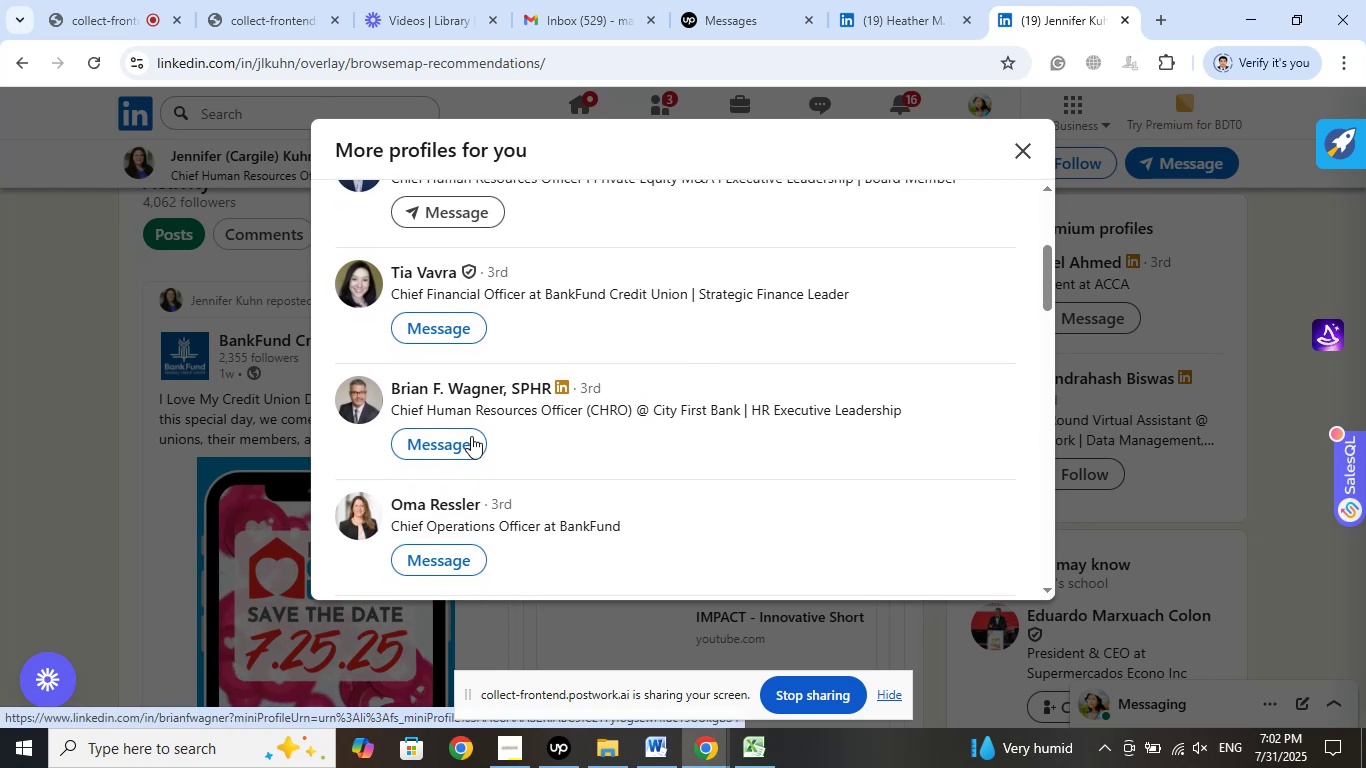 
right_click([466, 399])
 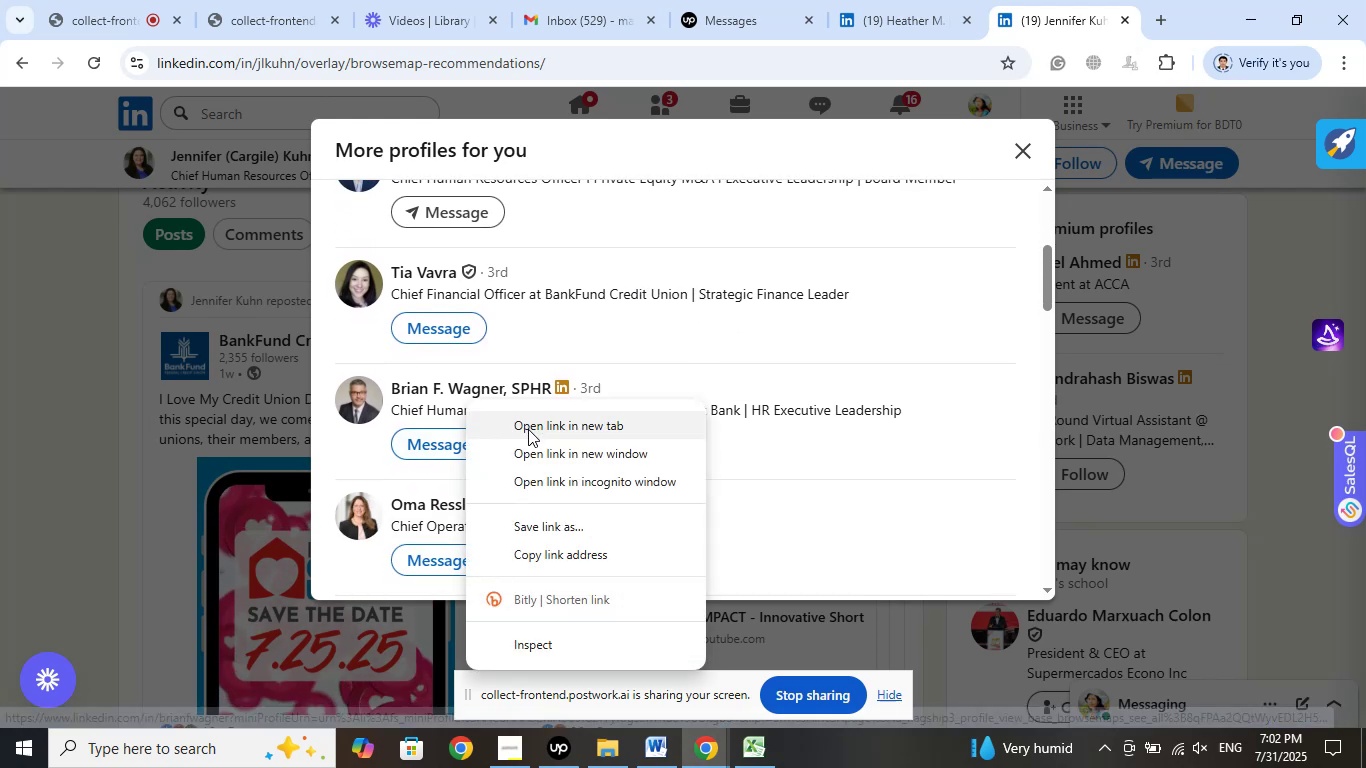 
left_click([528, 429])
 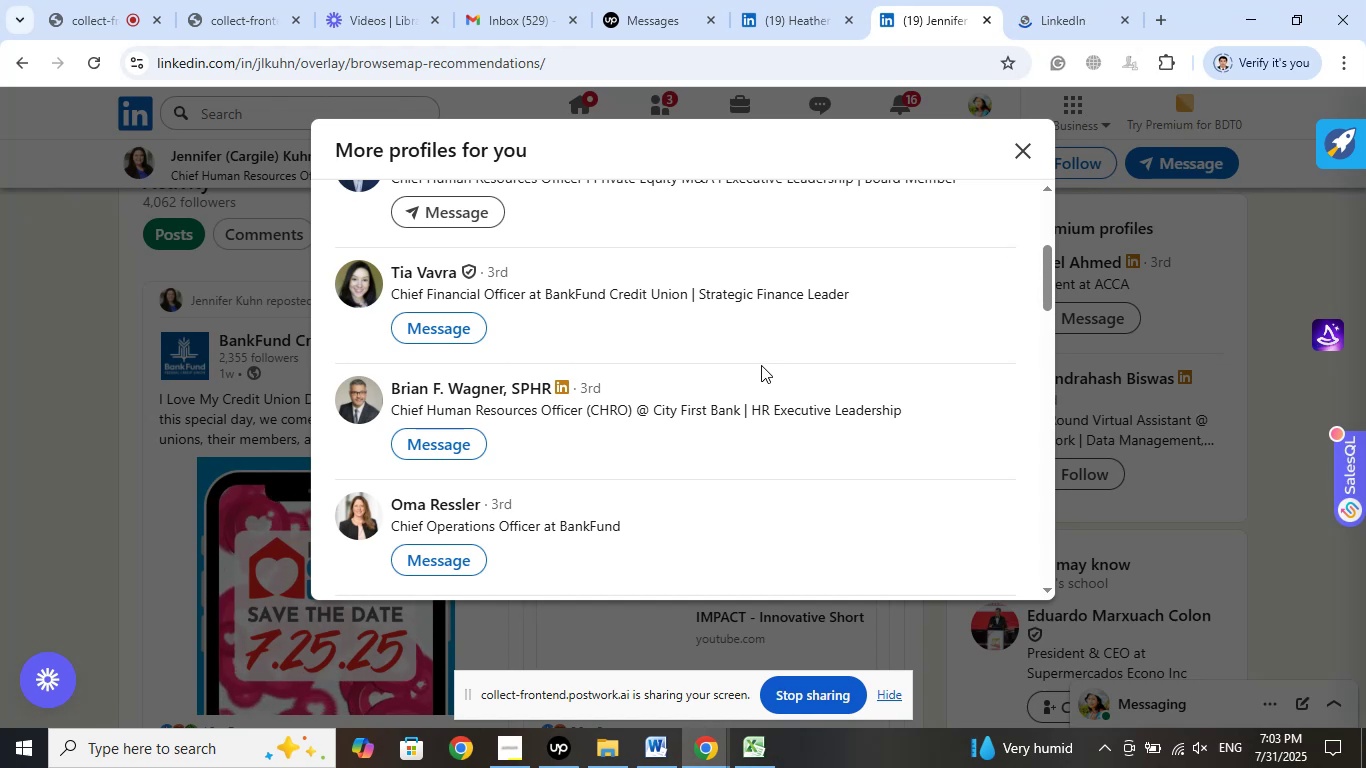 
left_click([1045, 17])
 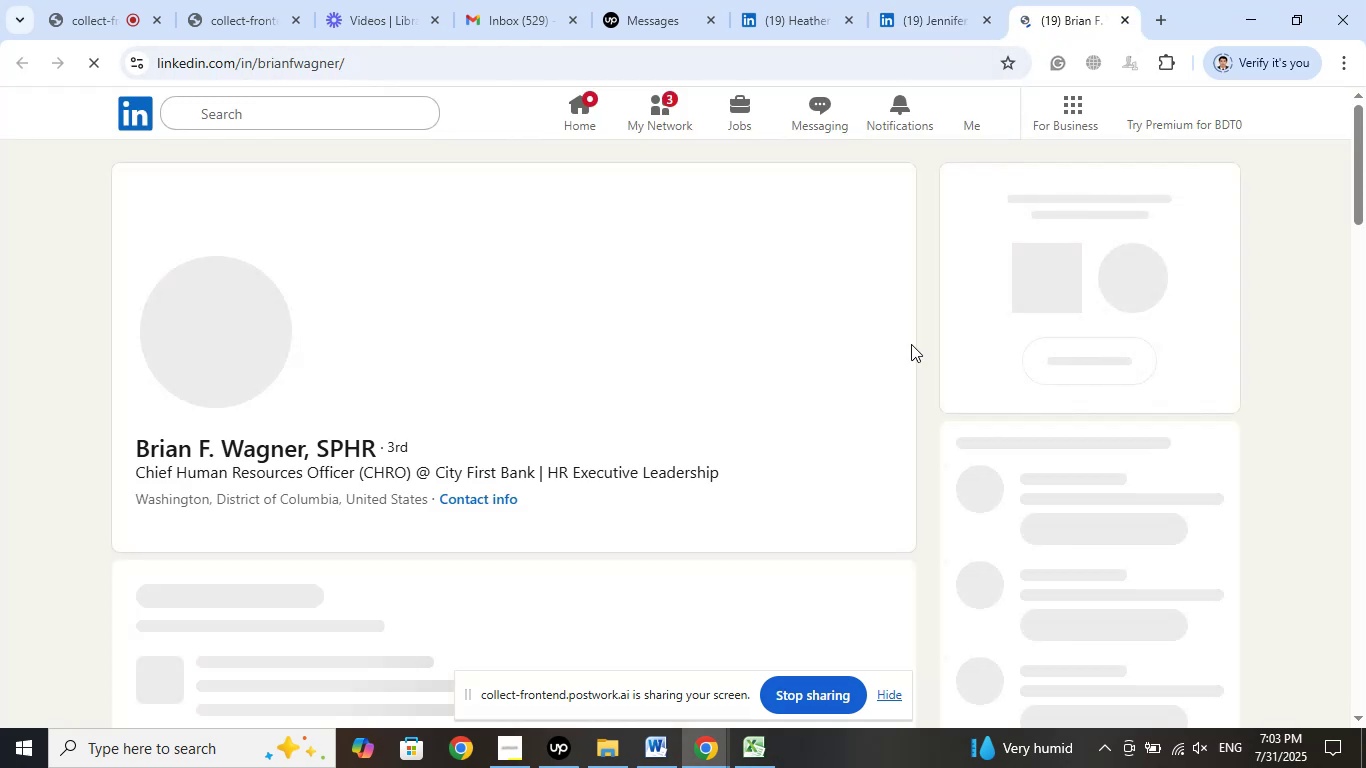 
wait(5.13)
 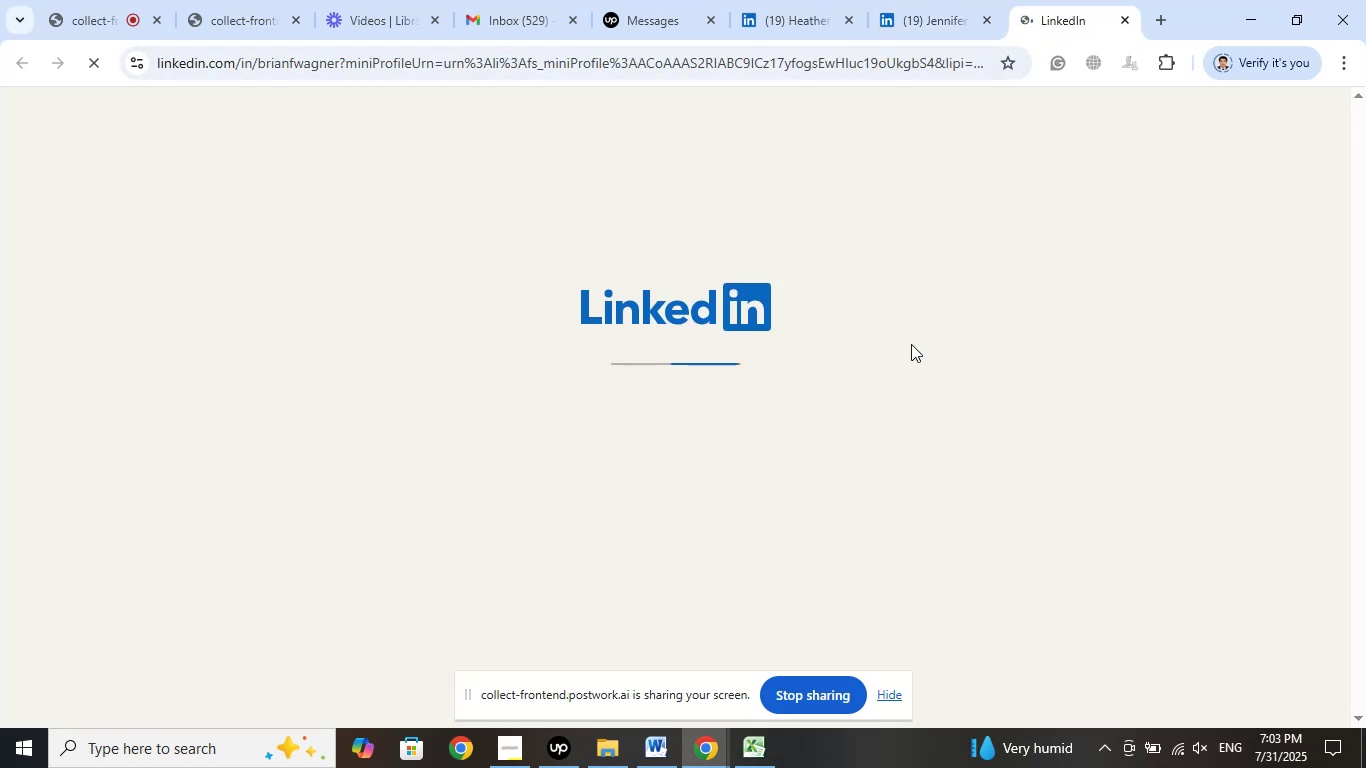 
left_click([514, 23])
 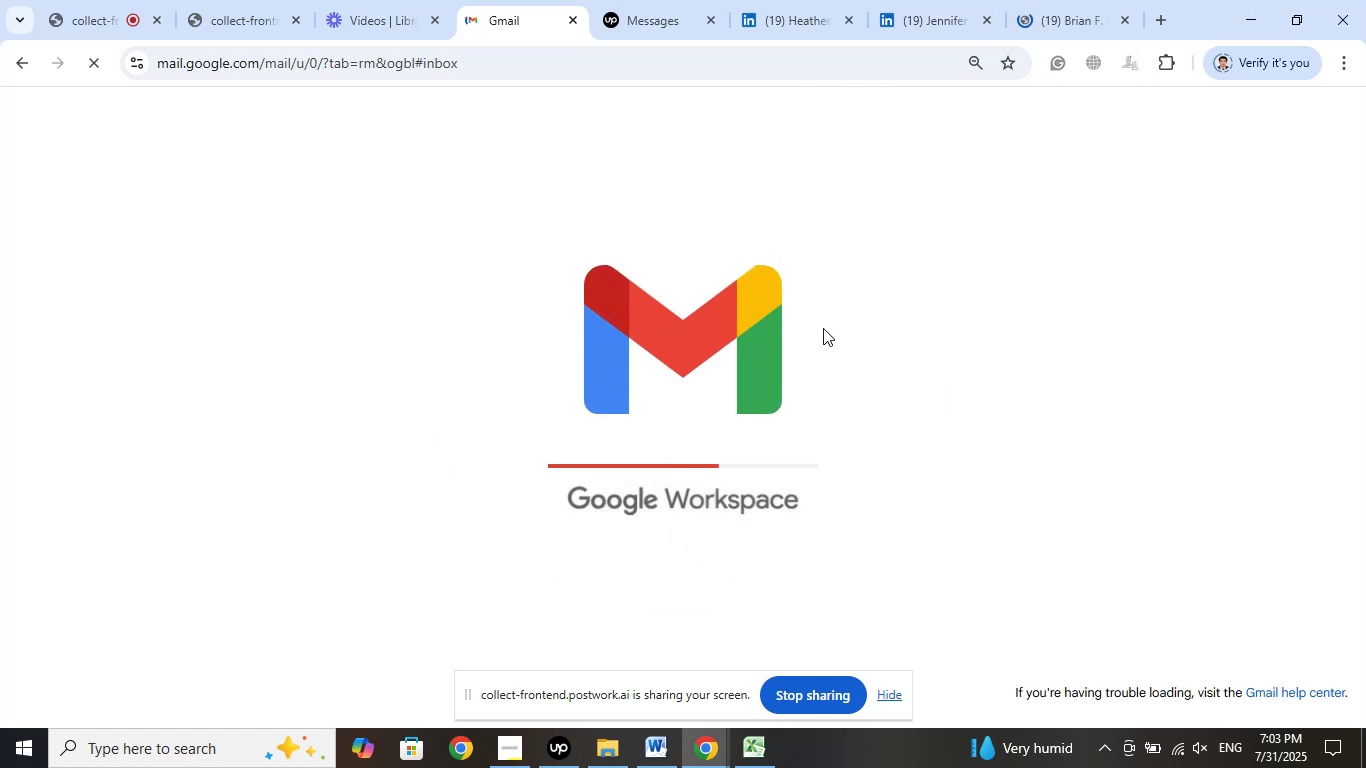 
wait(11.39)
 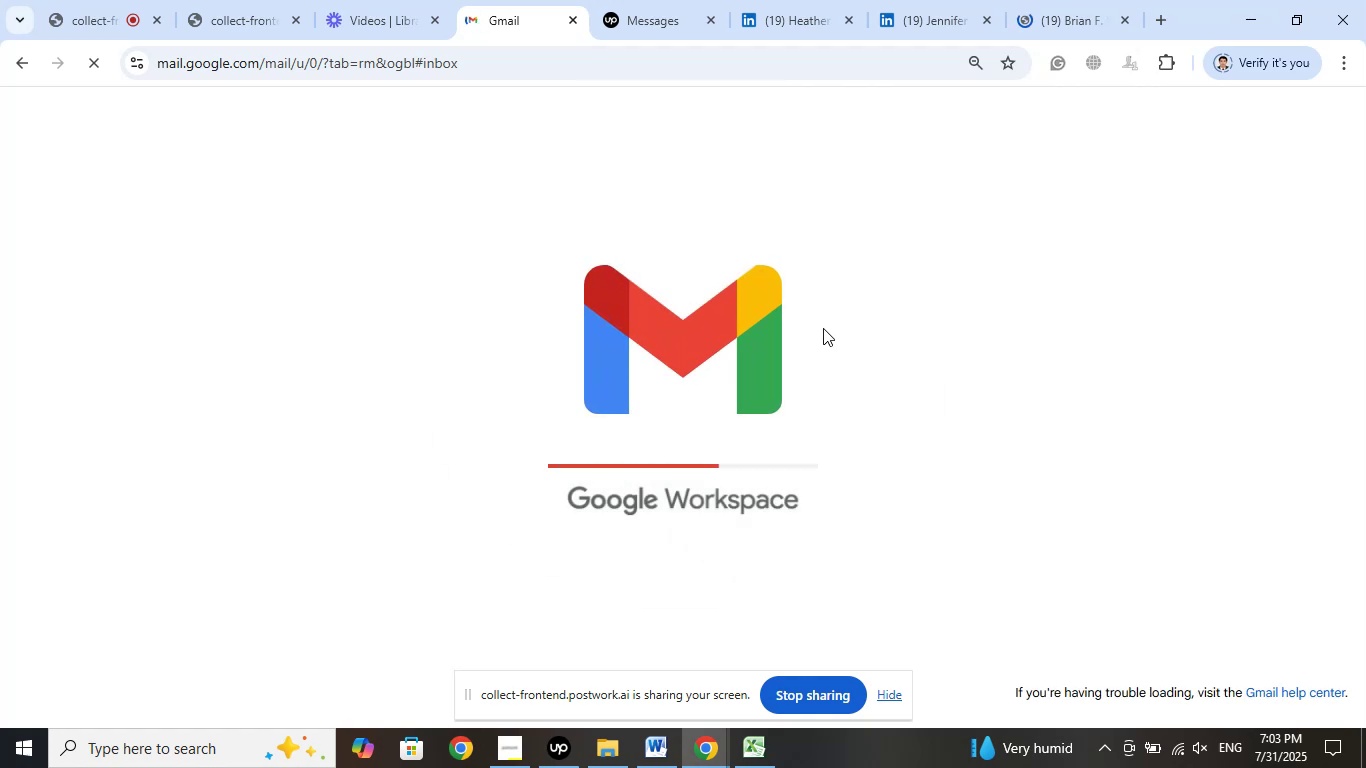 
left_click([1073, 2])
 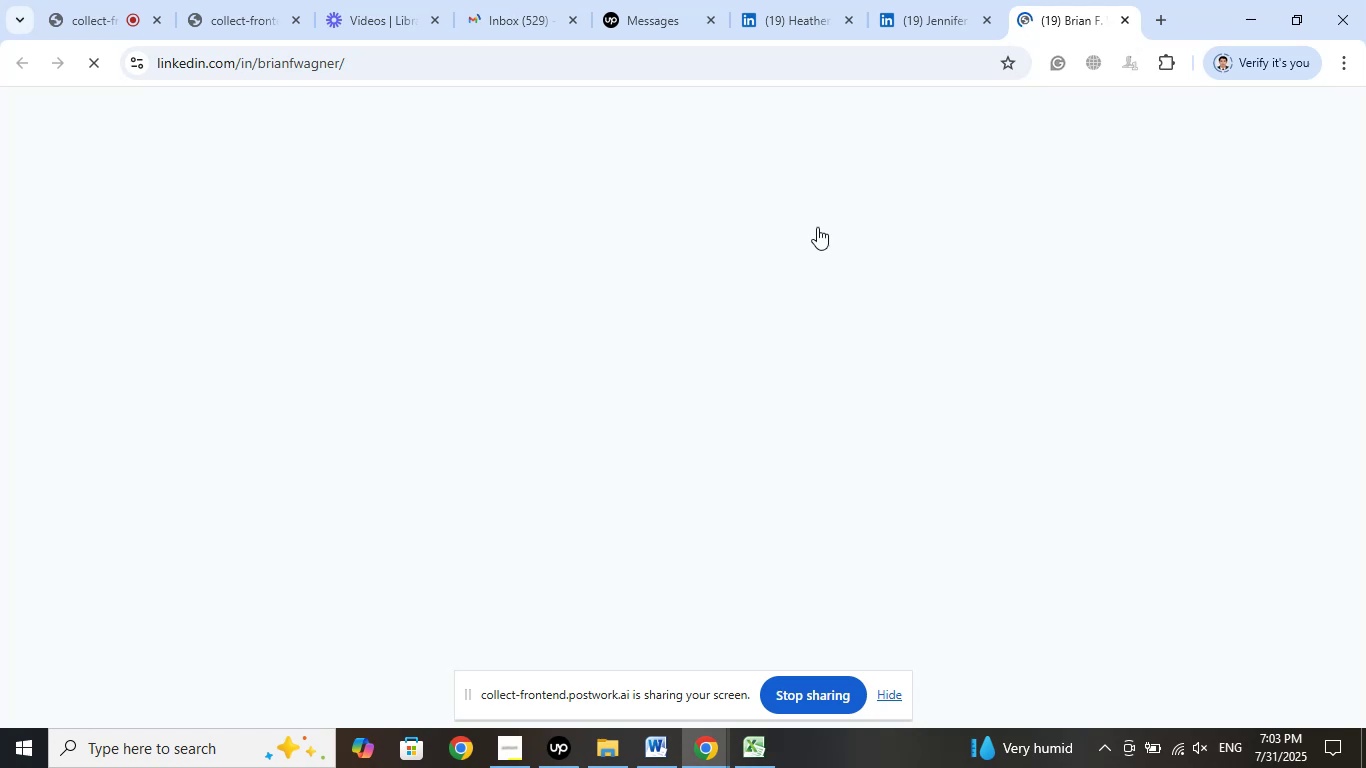 
mouse_move([799, 274])
 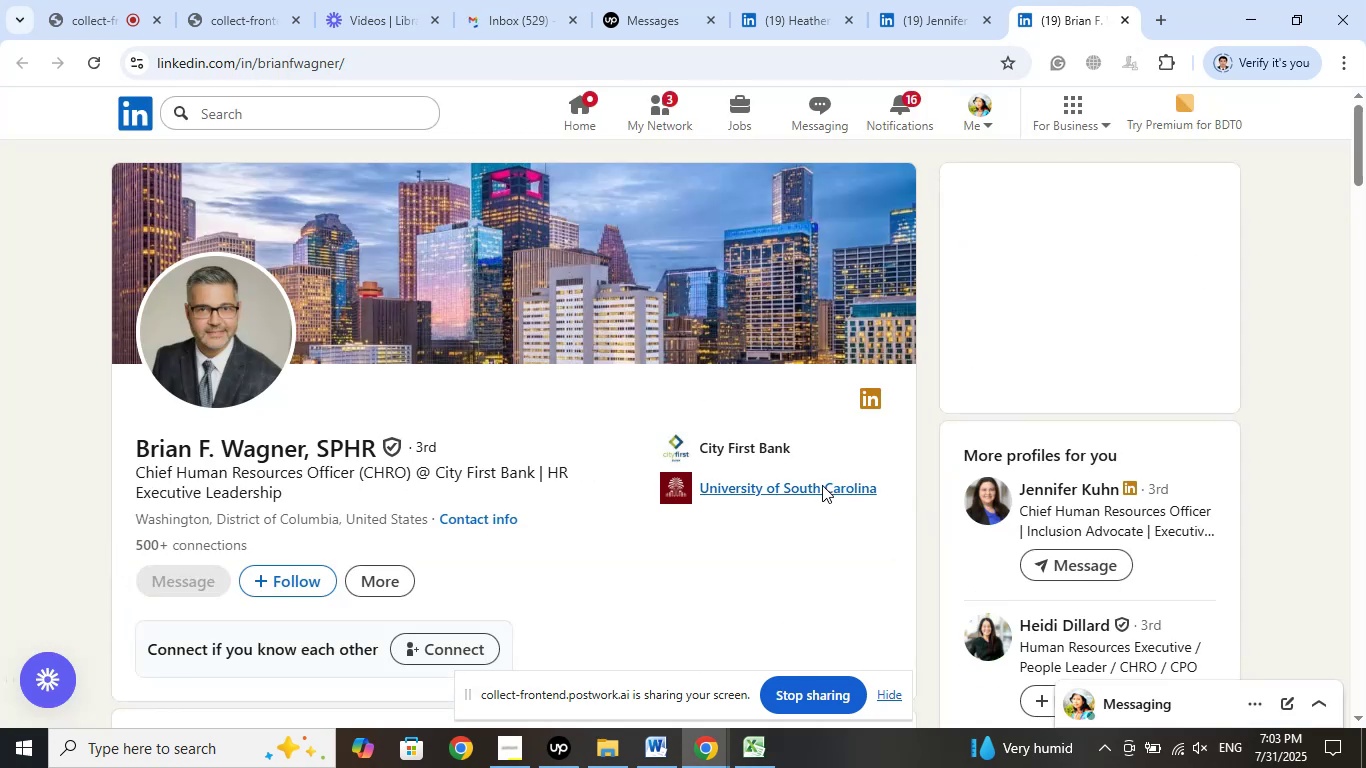 
wait(7.31)
 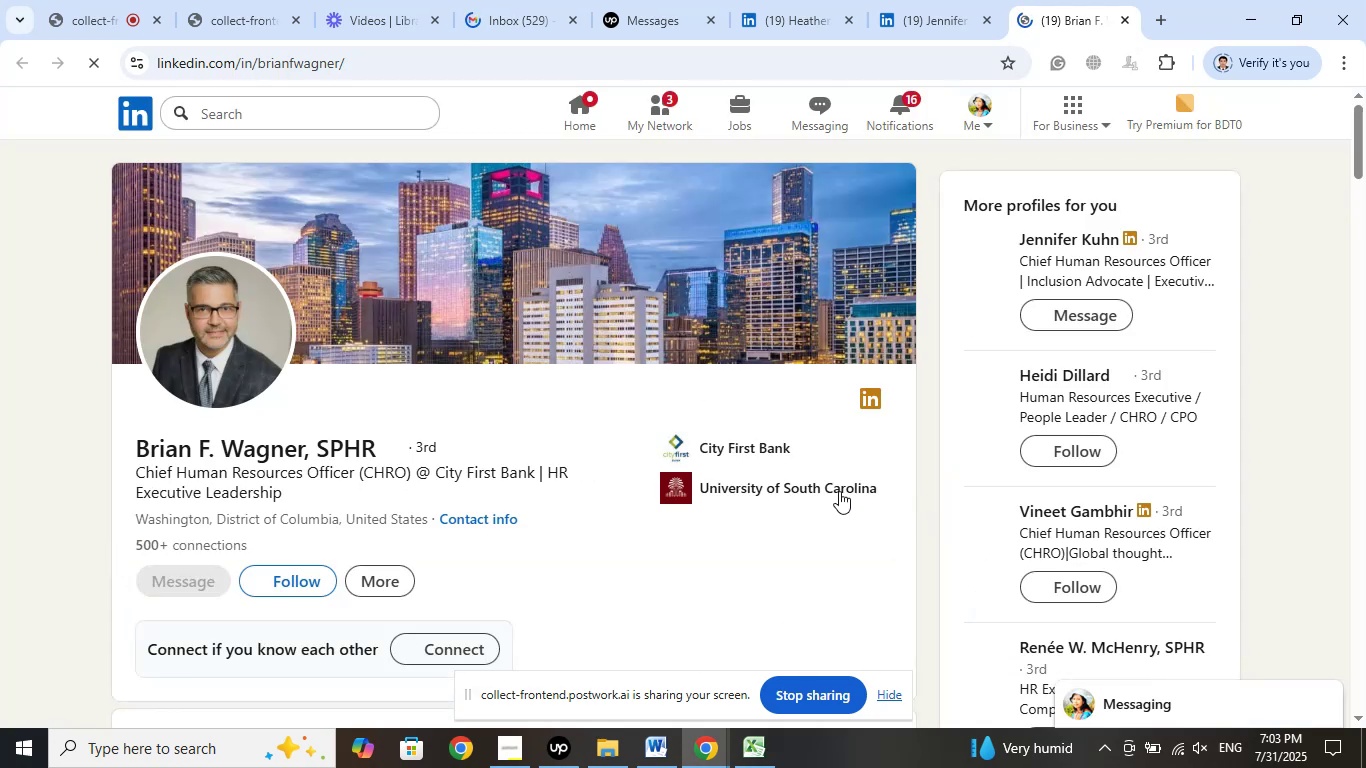 
left_click([100, 7])
 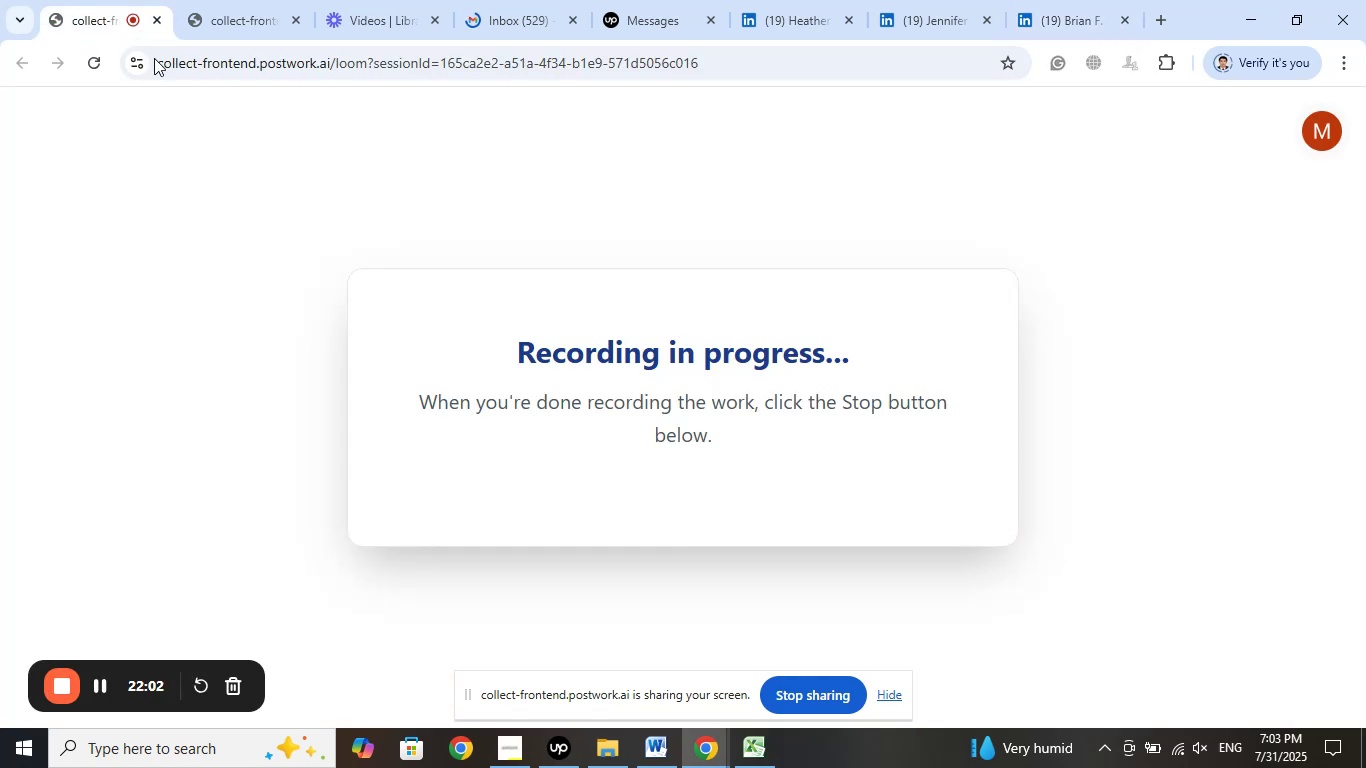 
left_click([240, 22])
 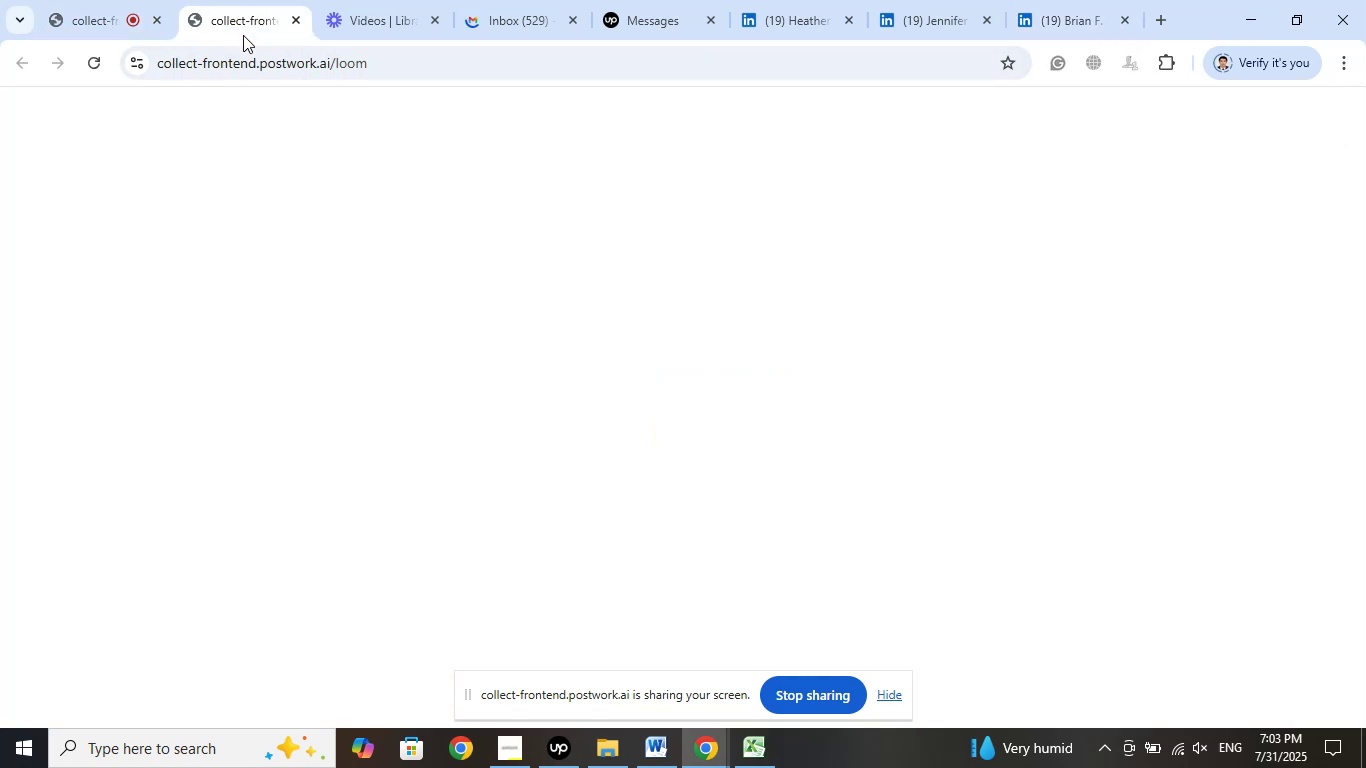 
left_click([364, 15])
 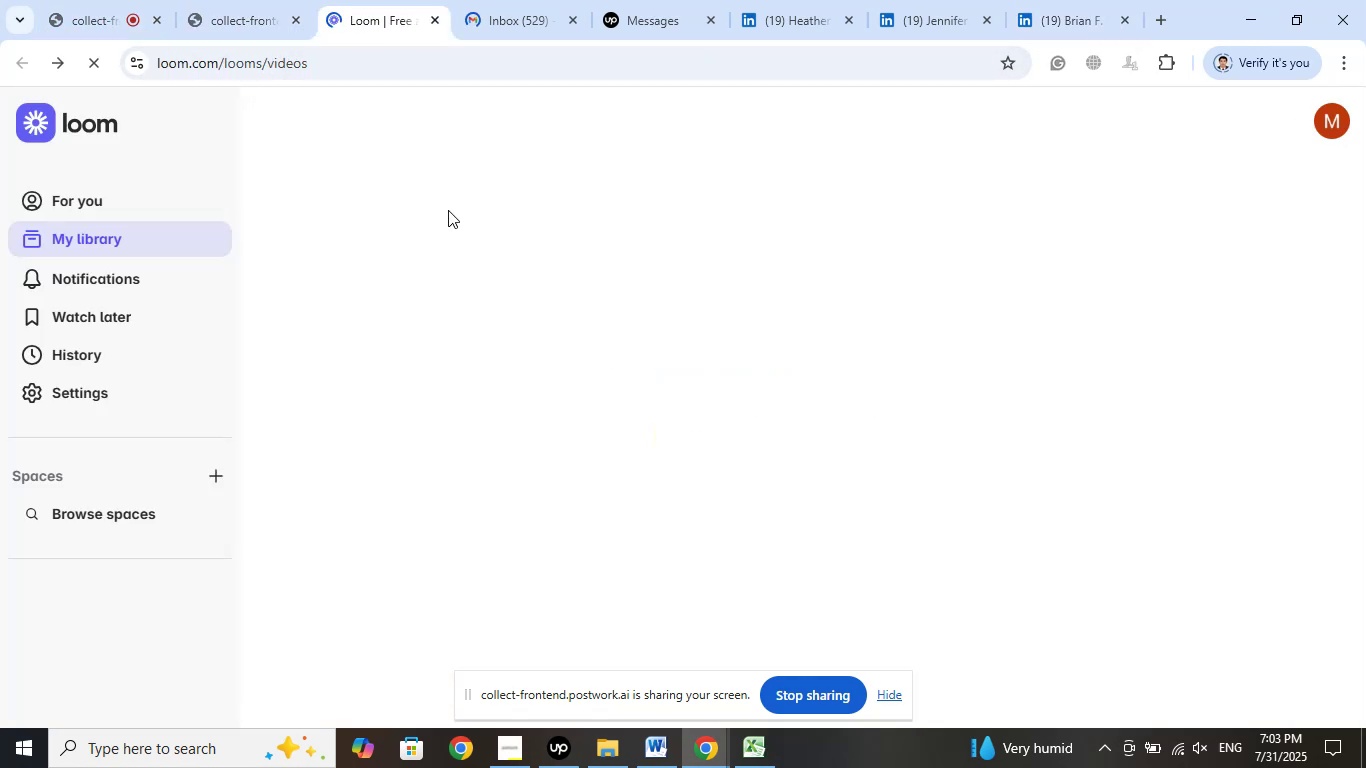 
left_click([515, 740])
 